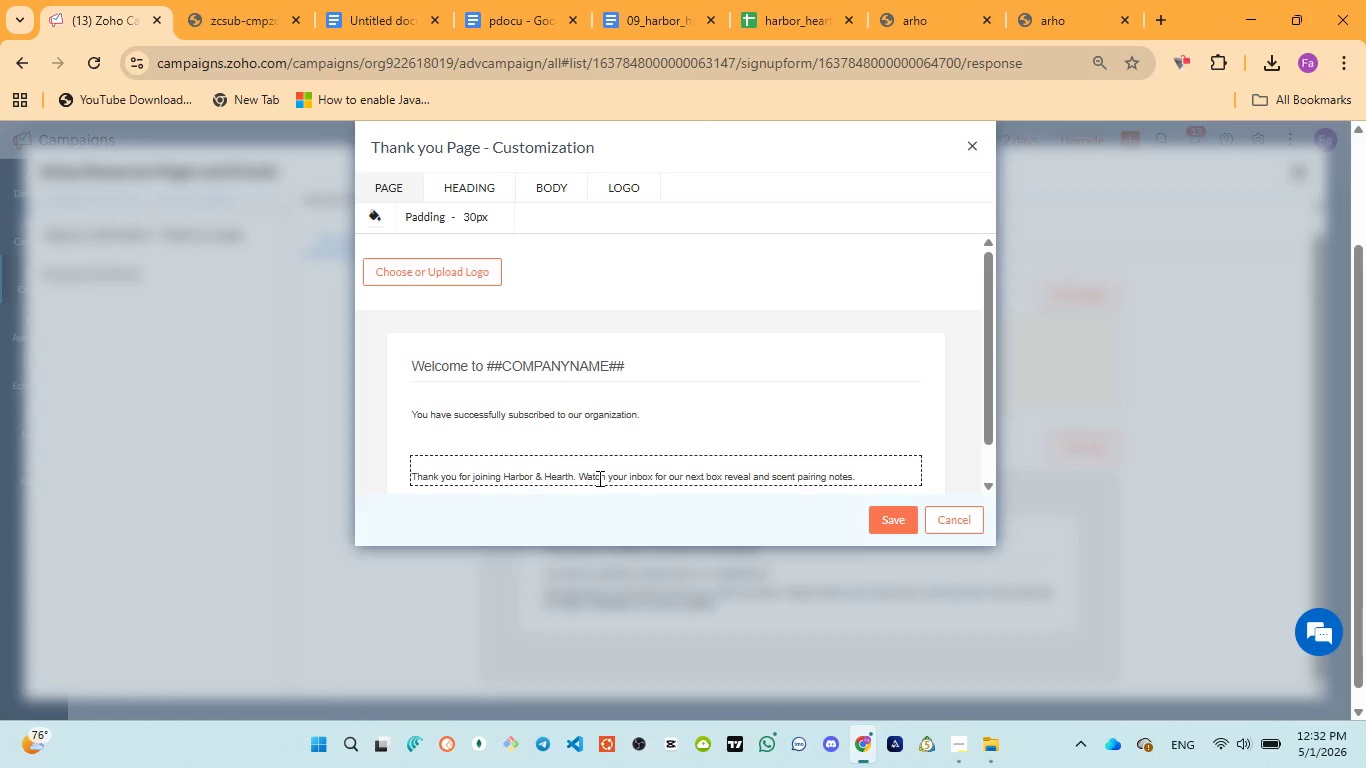 
key(Backspace)
 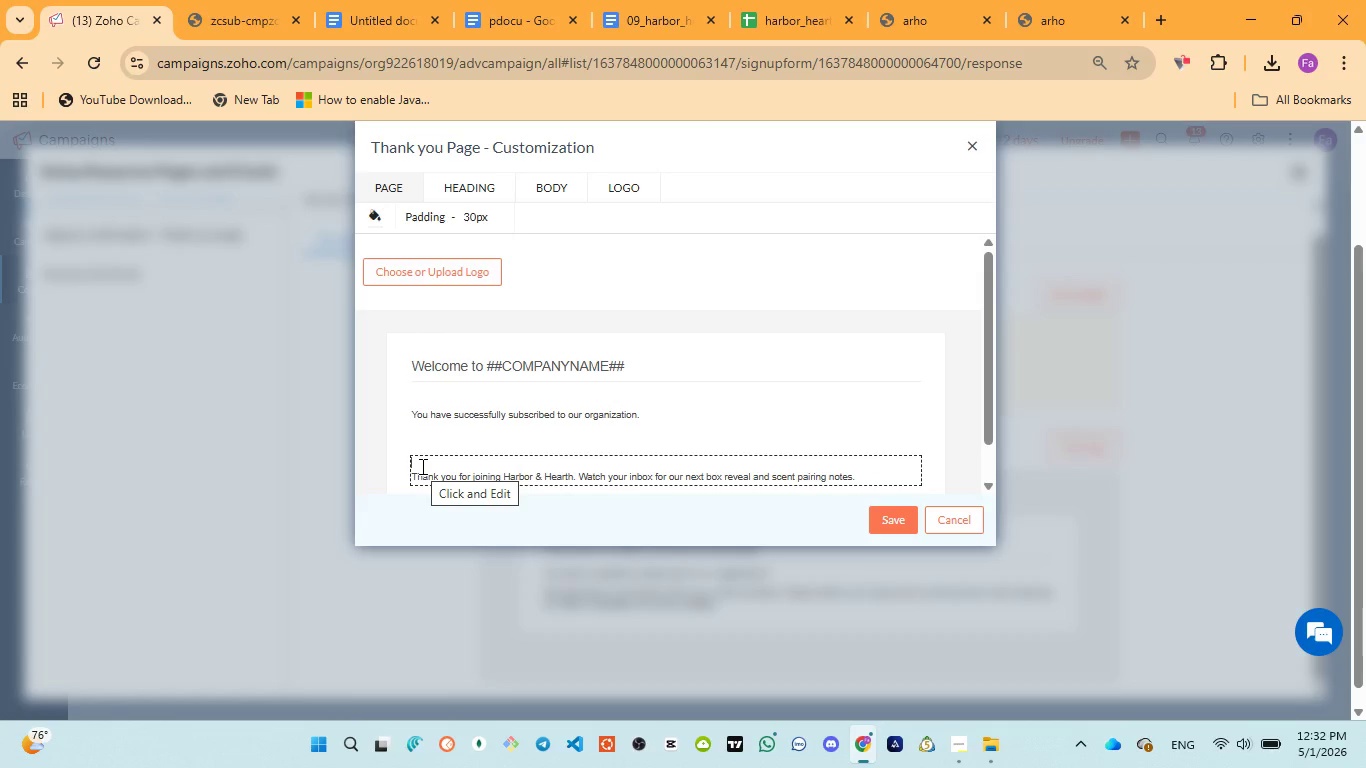 
key(ArrowDown)
 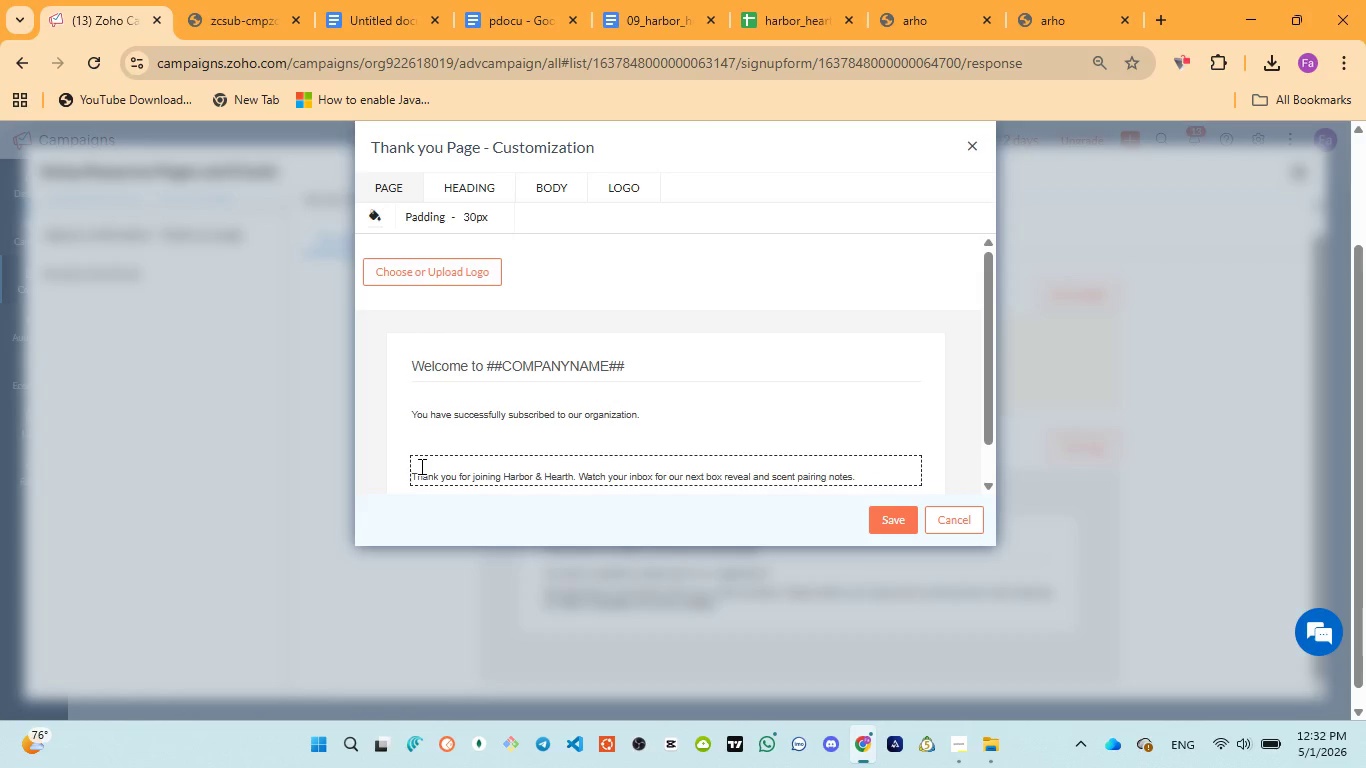 
key(Backspace)
 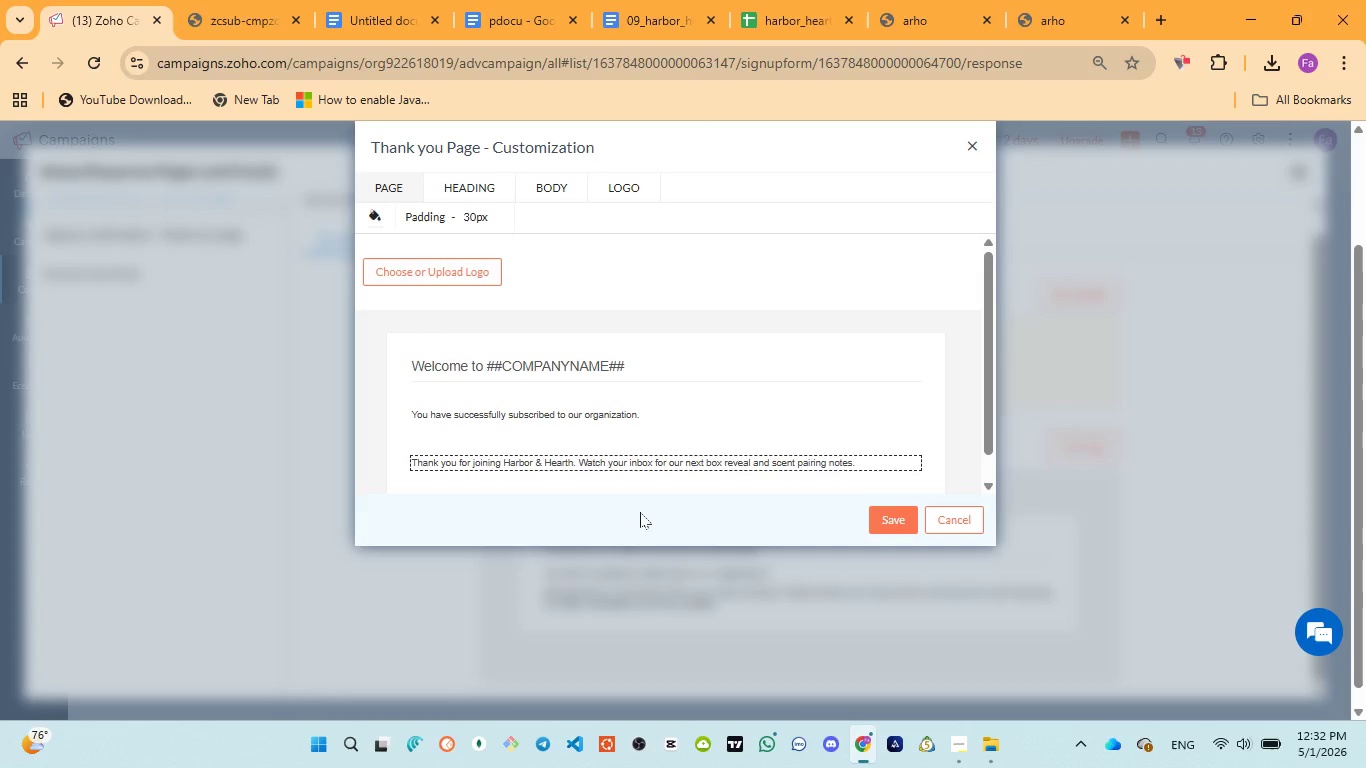 
mouse_move([473, 425])
 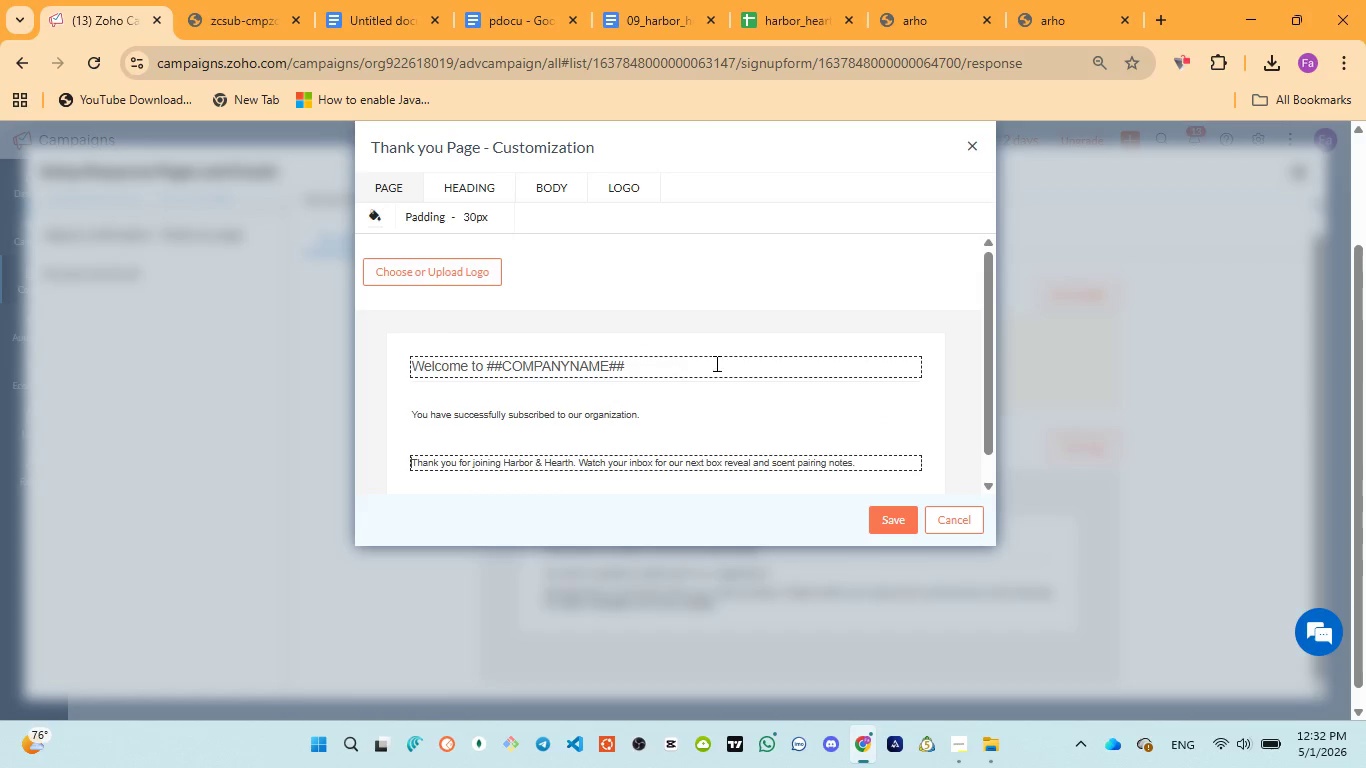 
left_click([734, 371])
 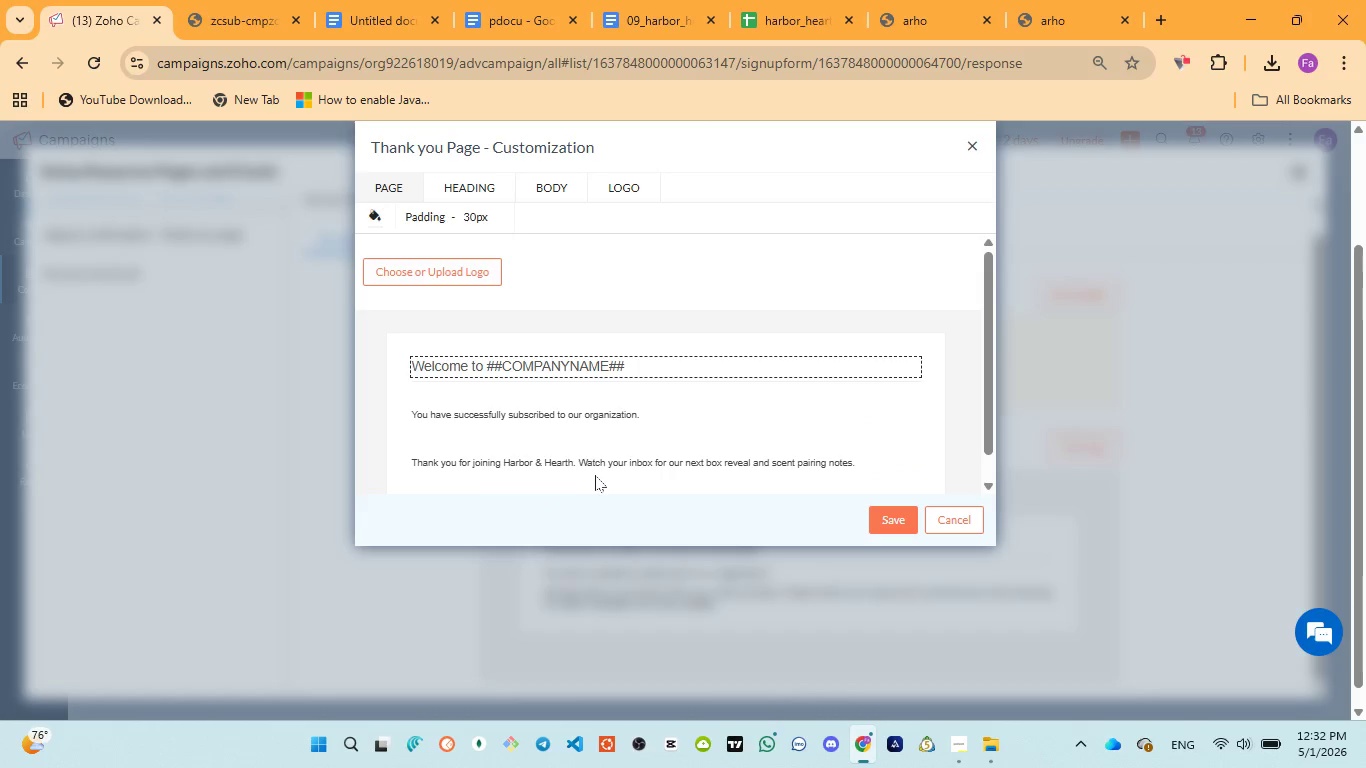 
wait(10.27)
 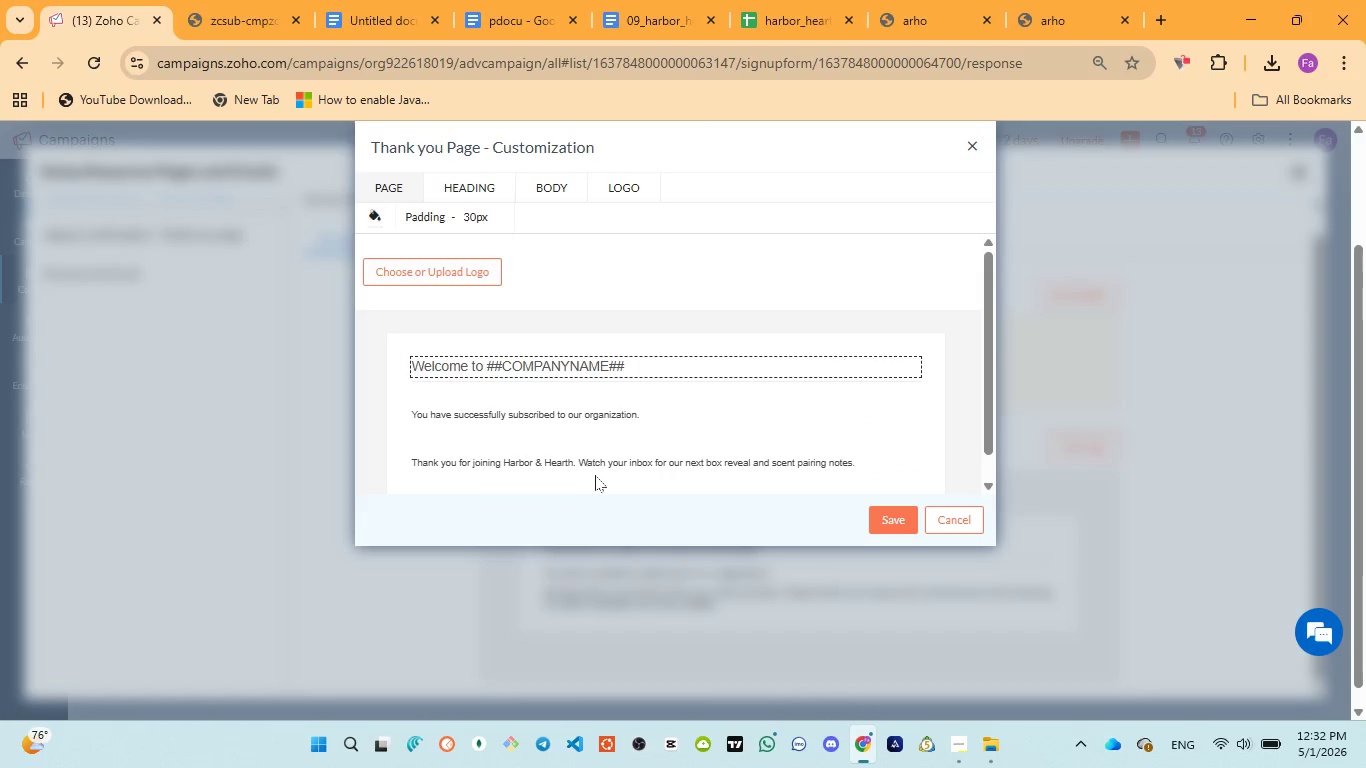 
left_click([905, 519])
 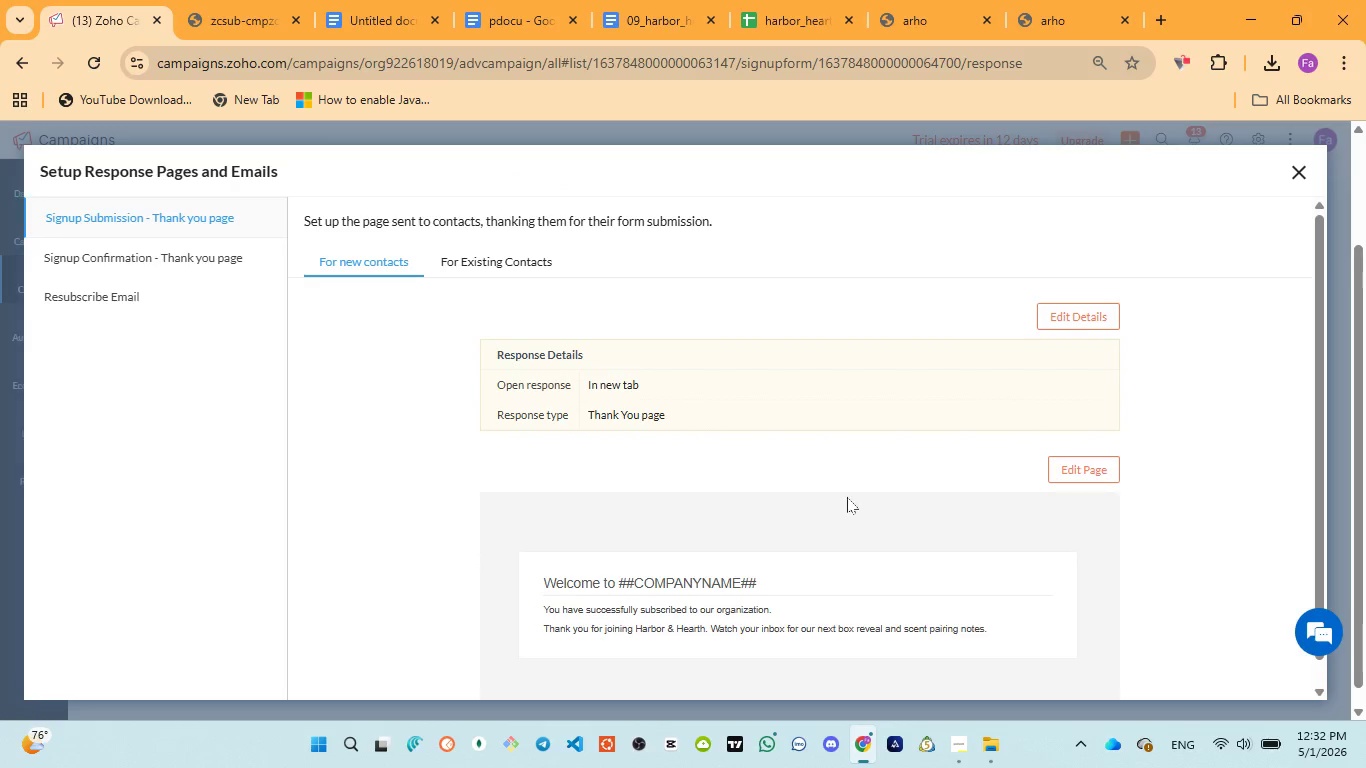 
wait(5.86)
 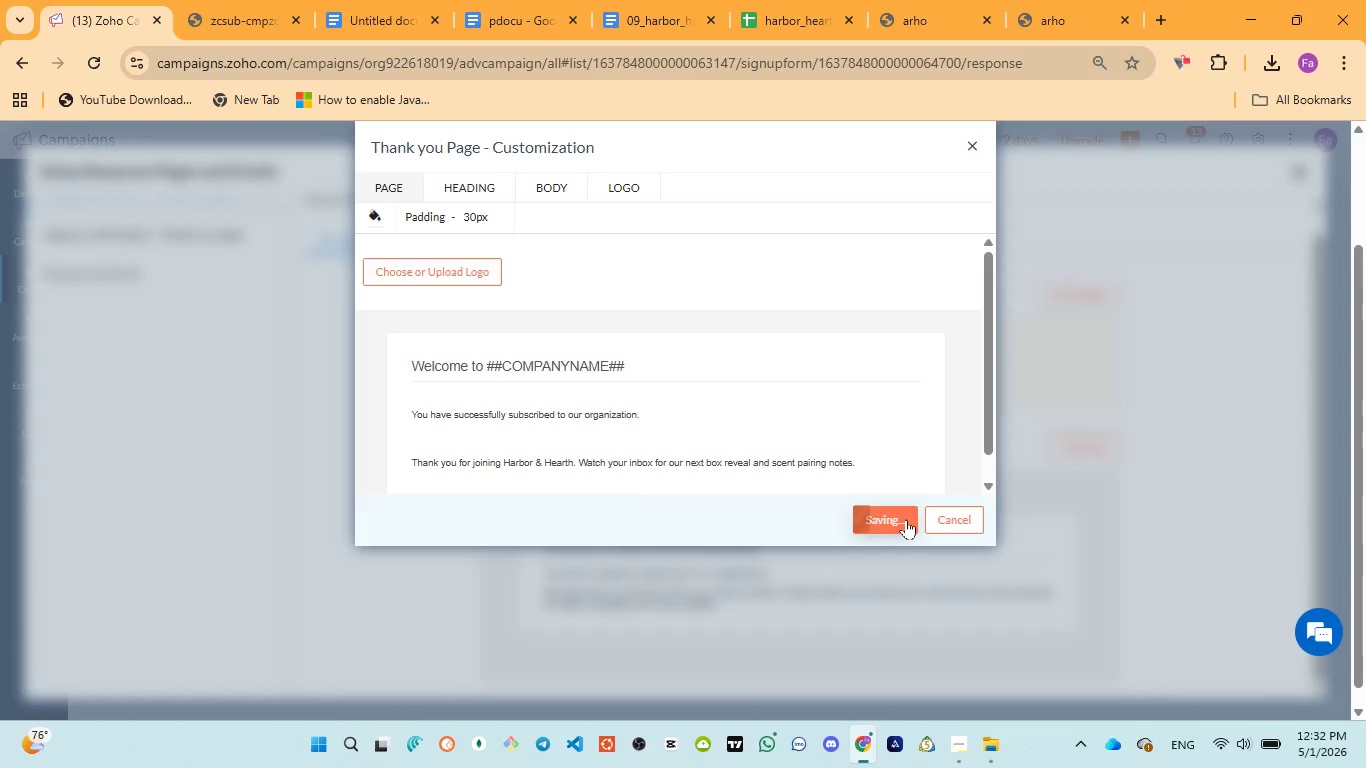 
left_click([499, 16])
 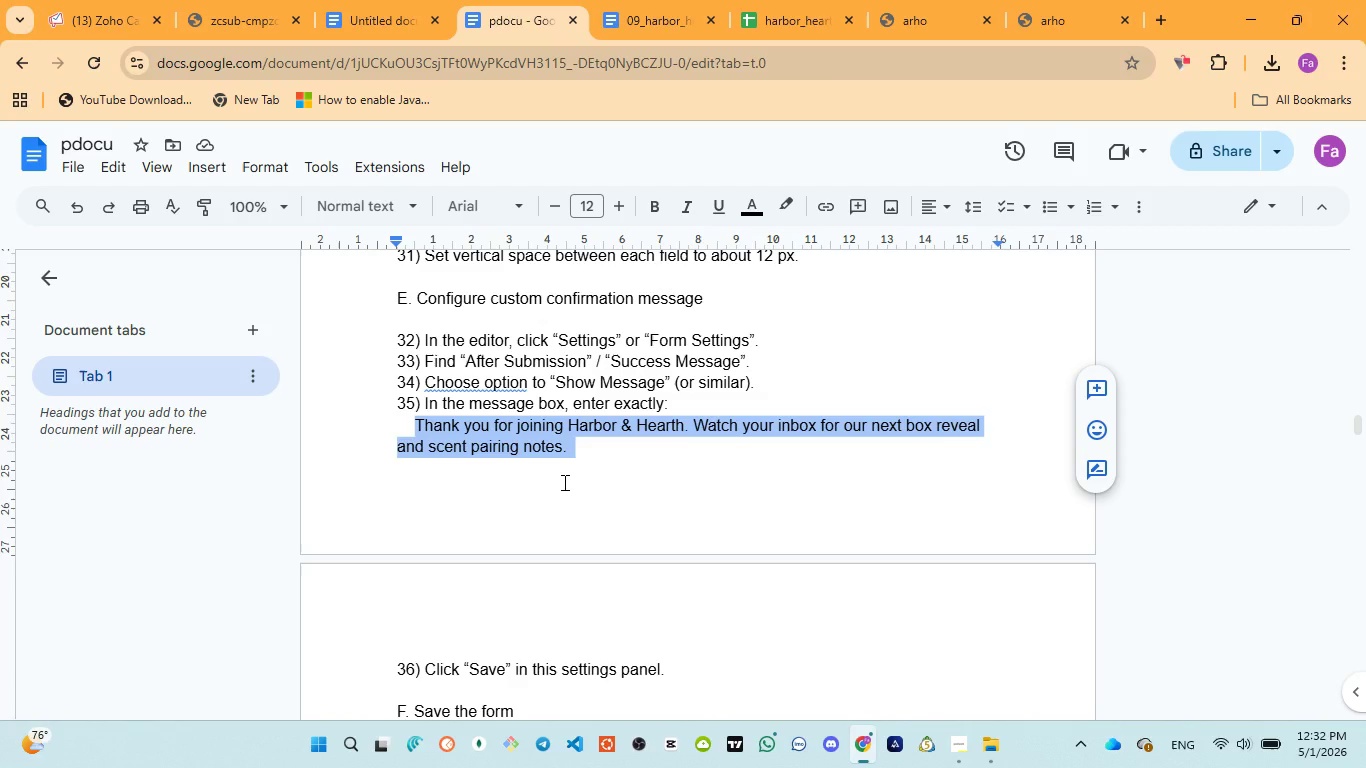 
scroll: coordinate [563, 487], scroll_direction: down, amount: 2.0
 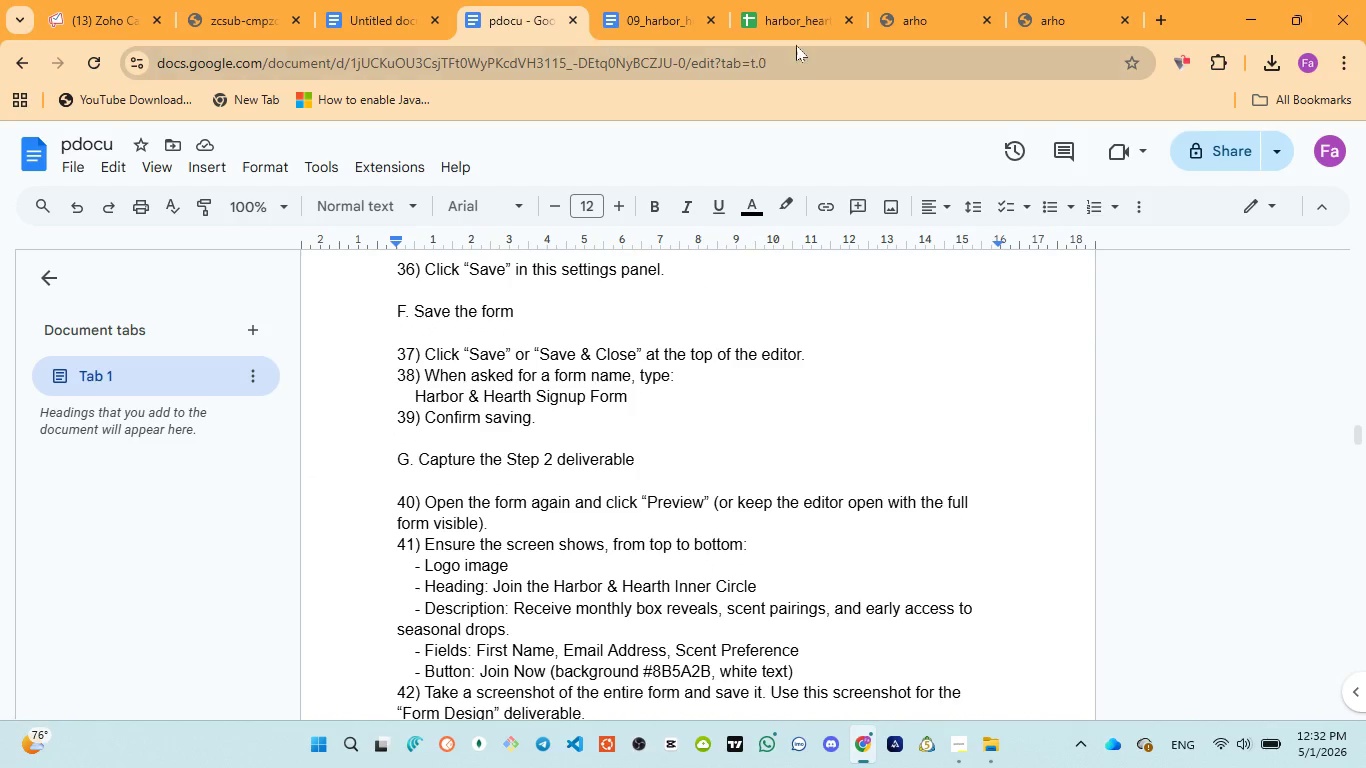 
left_click([1019, 18])
 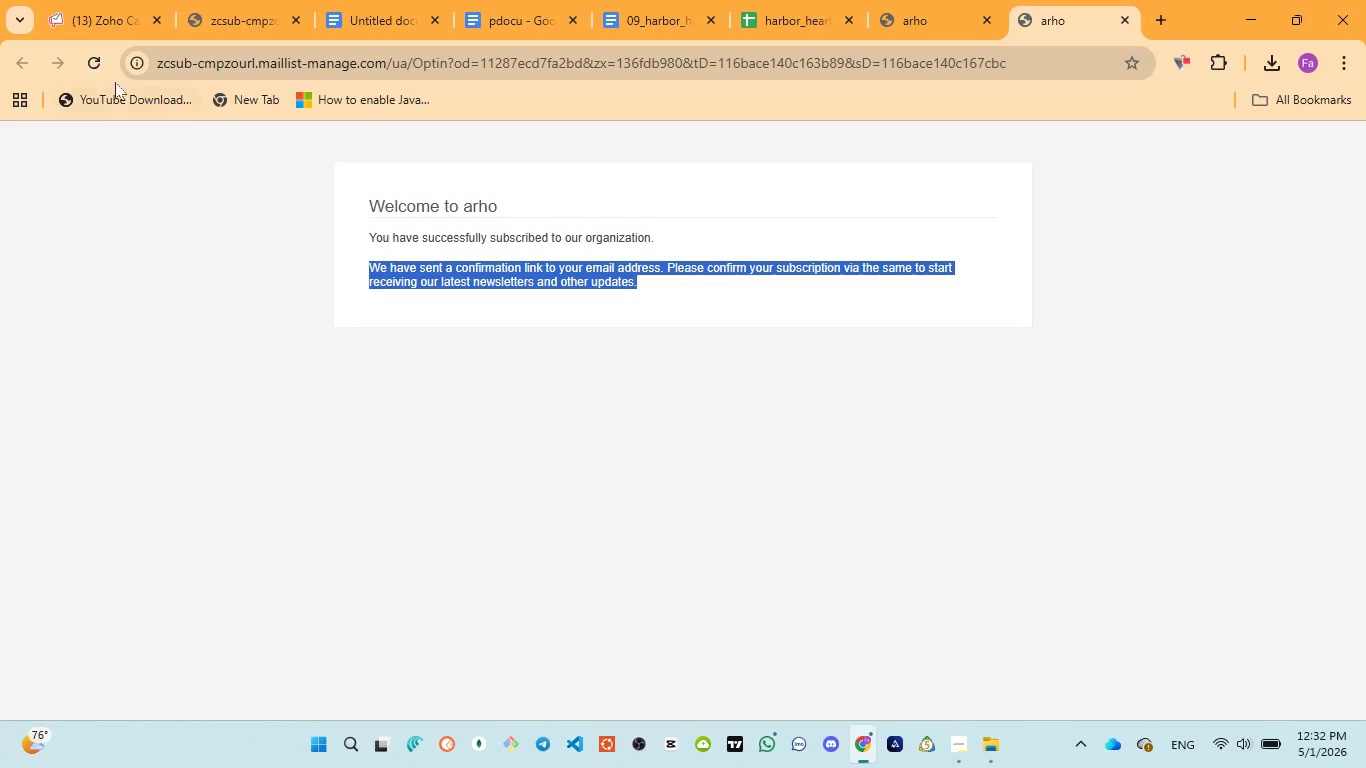 
left_click([89, 61])
 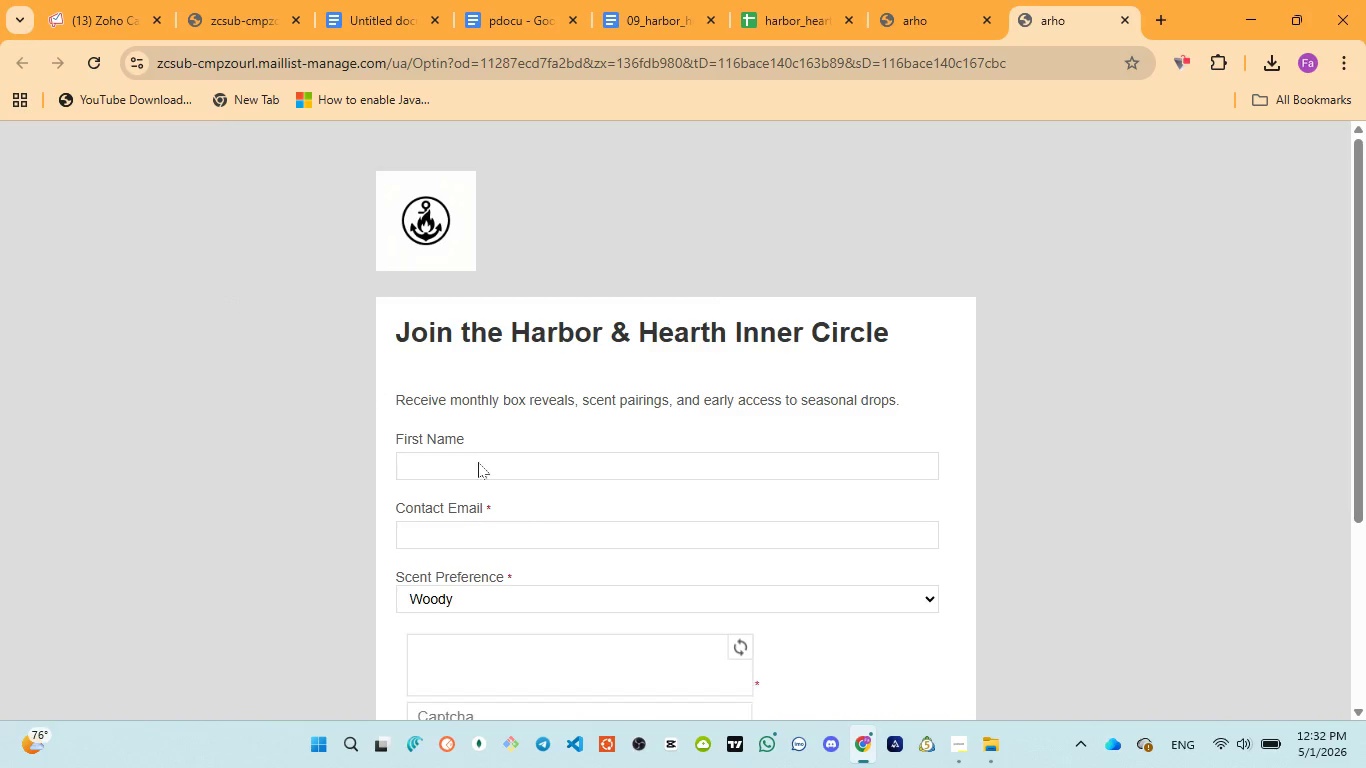 
left_click([542, 458])
 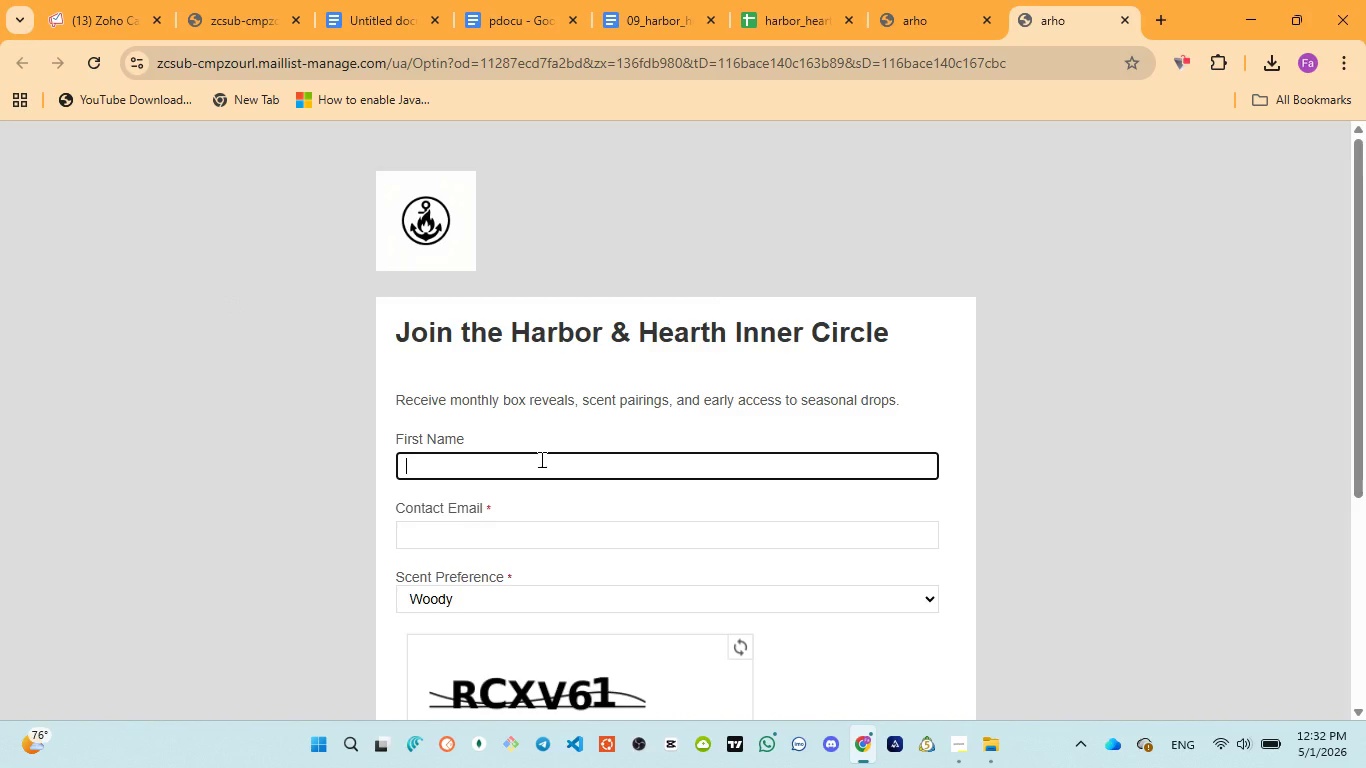 
type(DGO)
 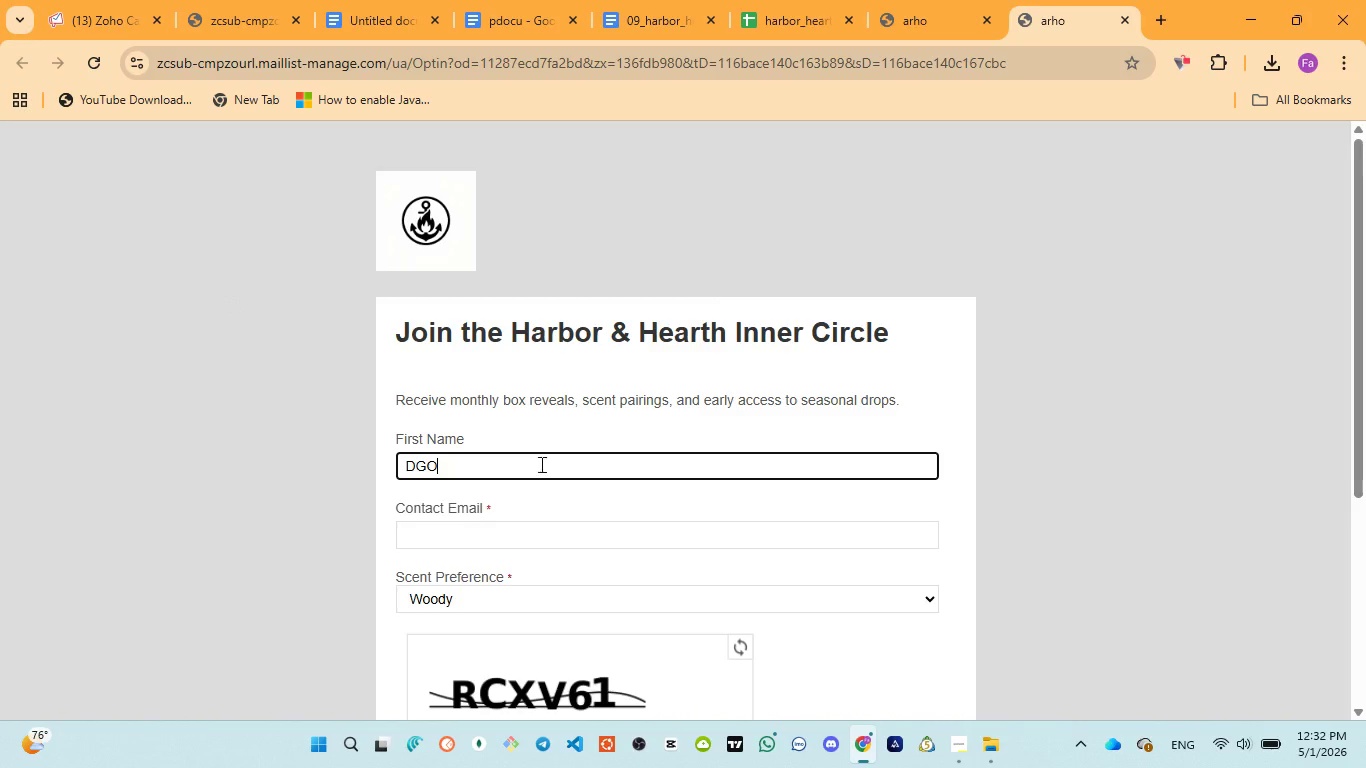 
scroll: coordinate [540, 469], scroll_direction: down, amount: 1.0
 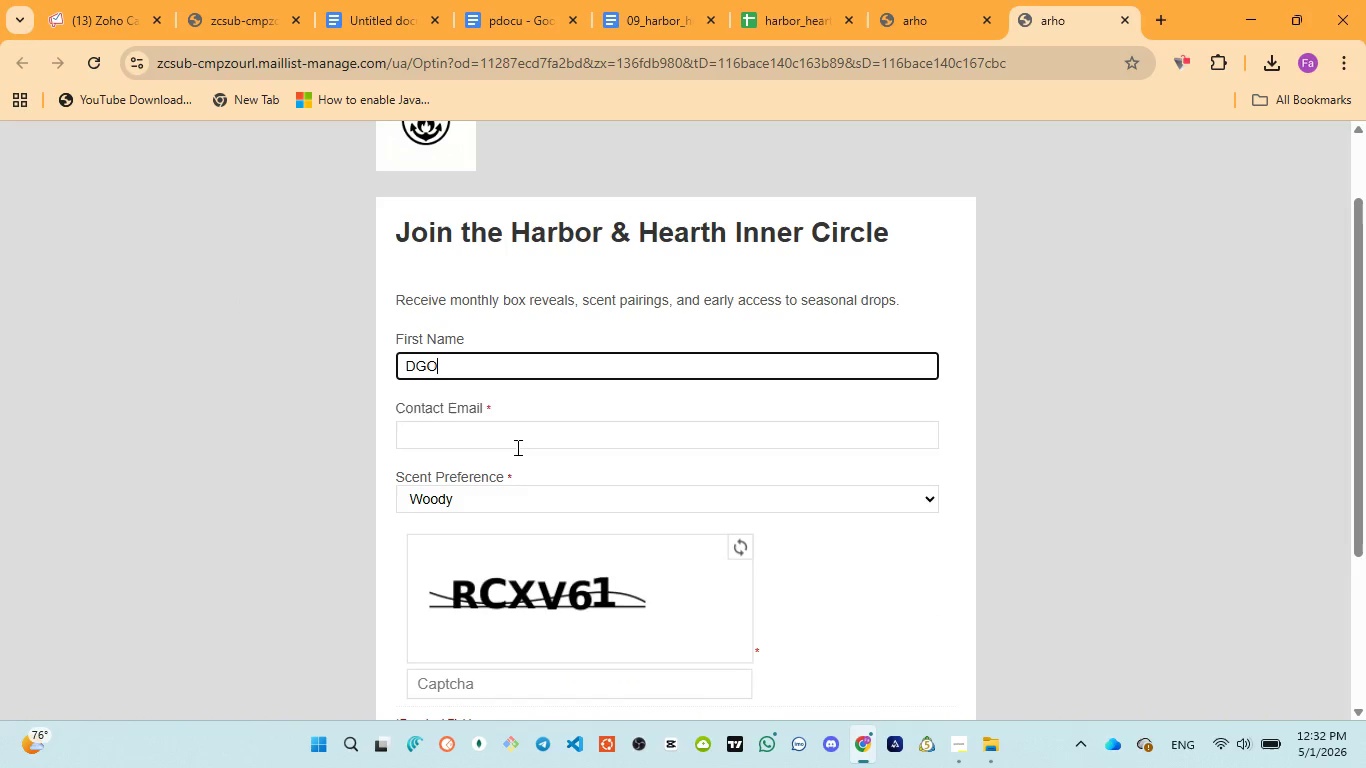 
left_click([517, 445])
 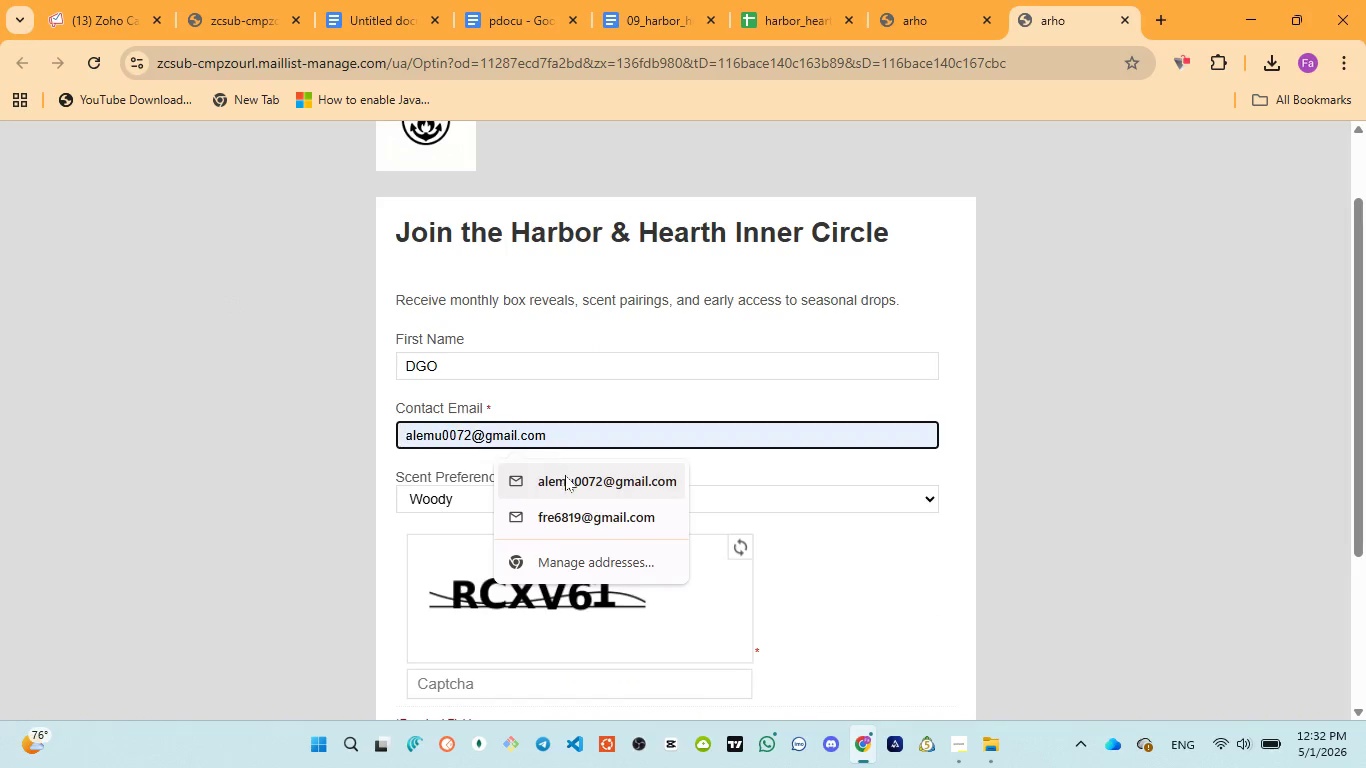 
left_click([565, 476])
 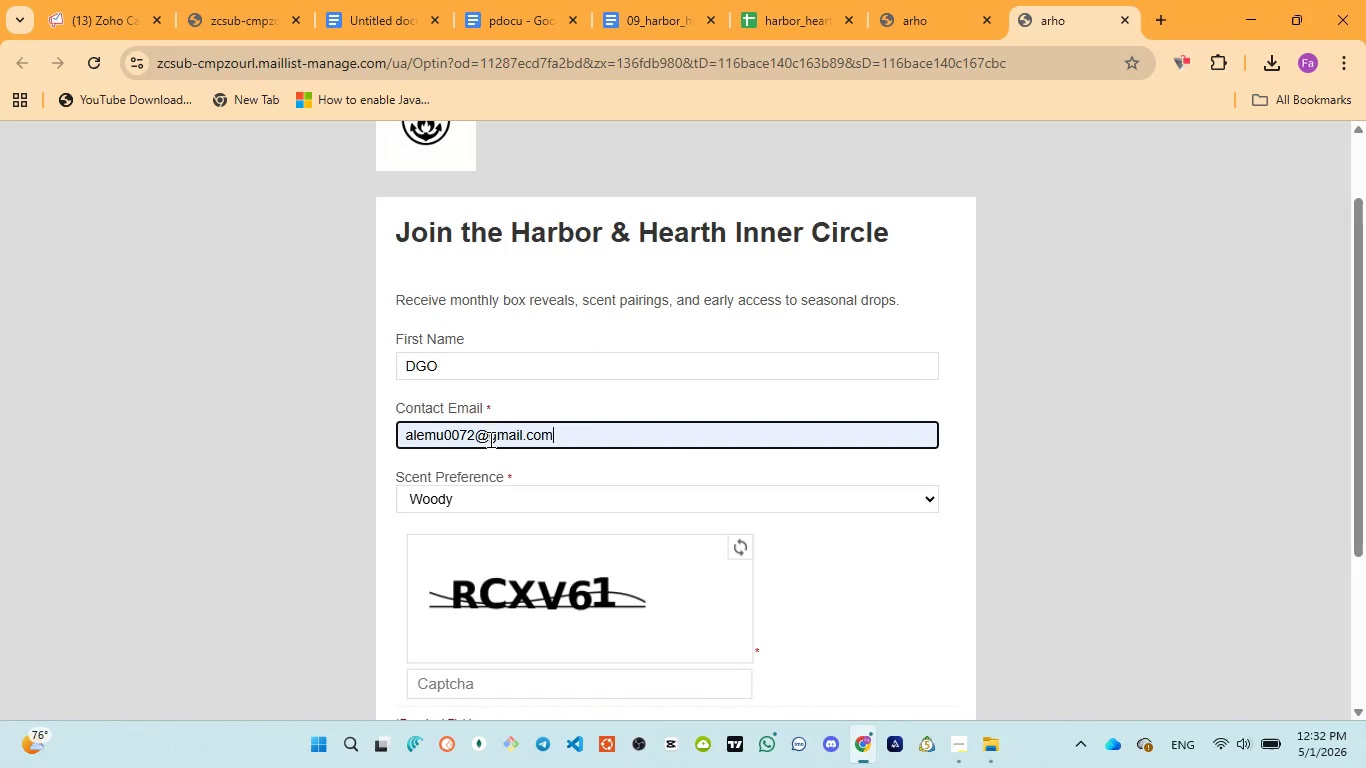 
left_click([489, 438])
 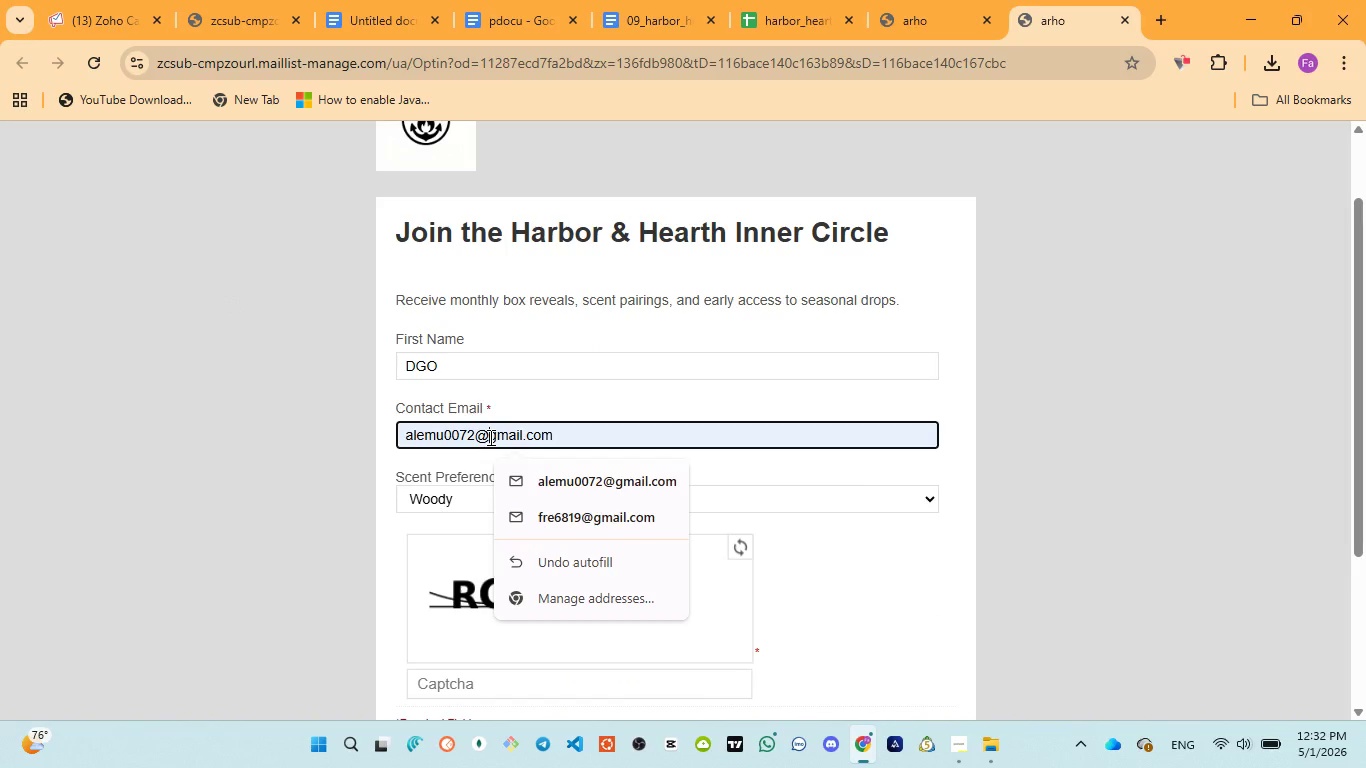 
key(ArrowLeft)
 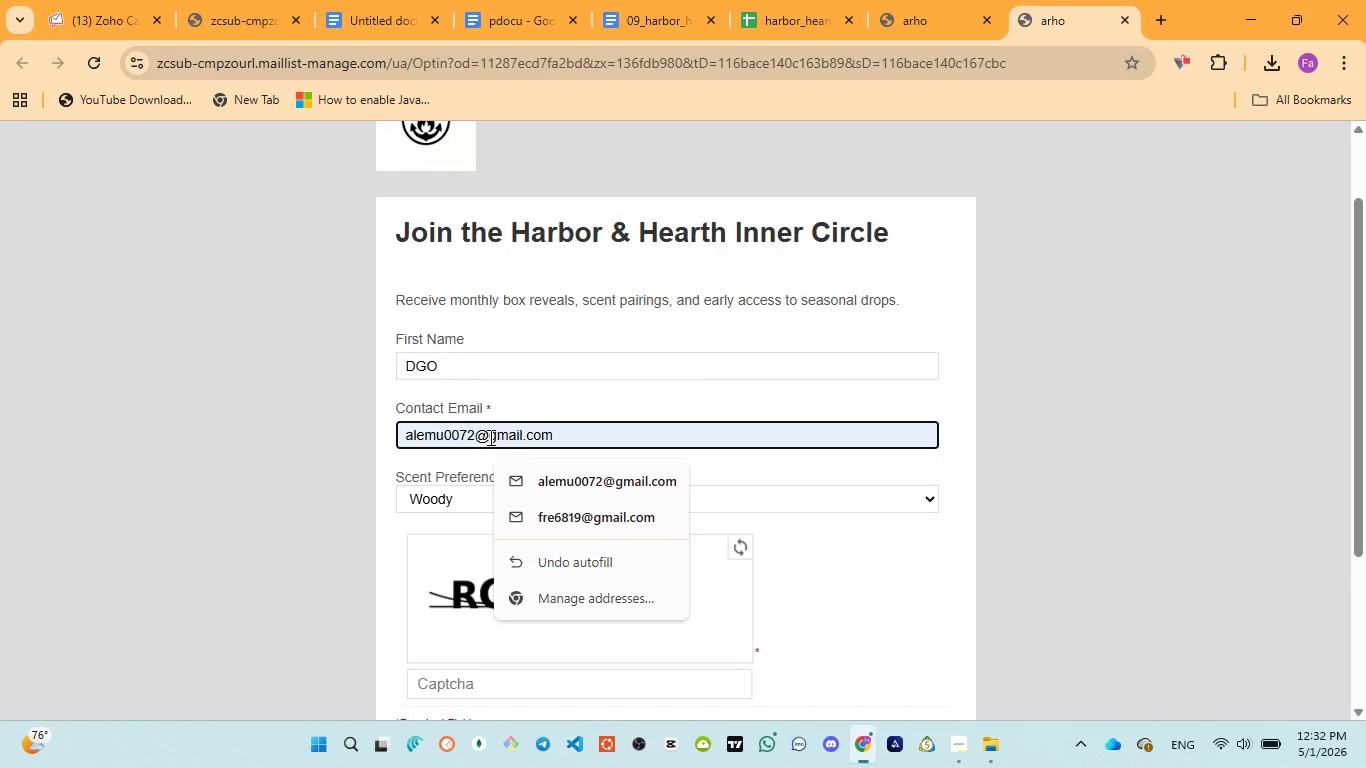 
key(6)
 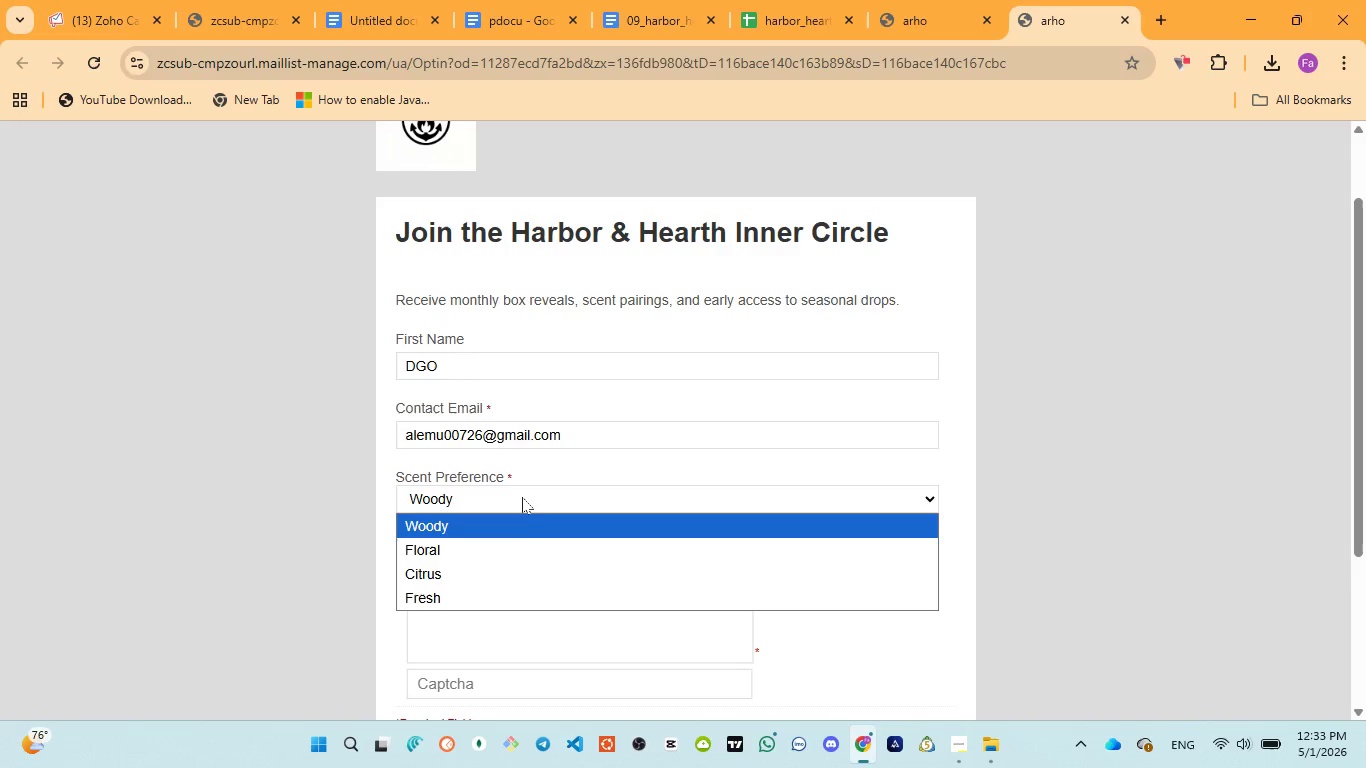 
left_click([506, 547])
 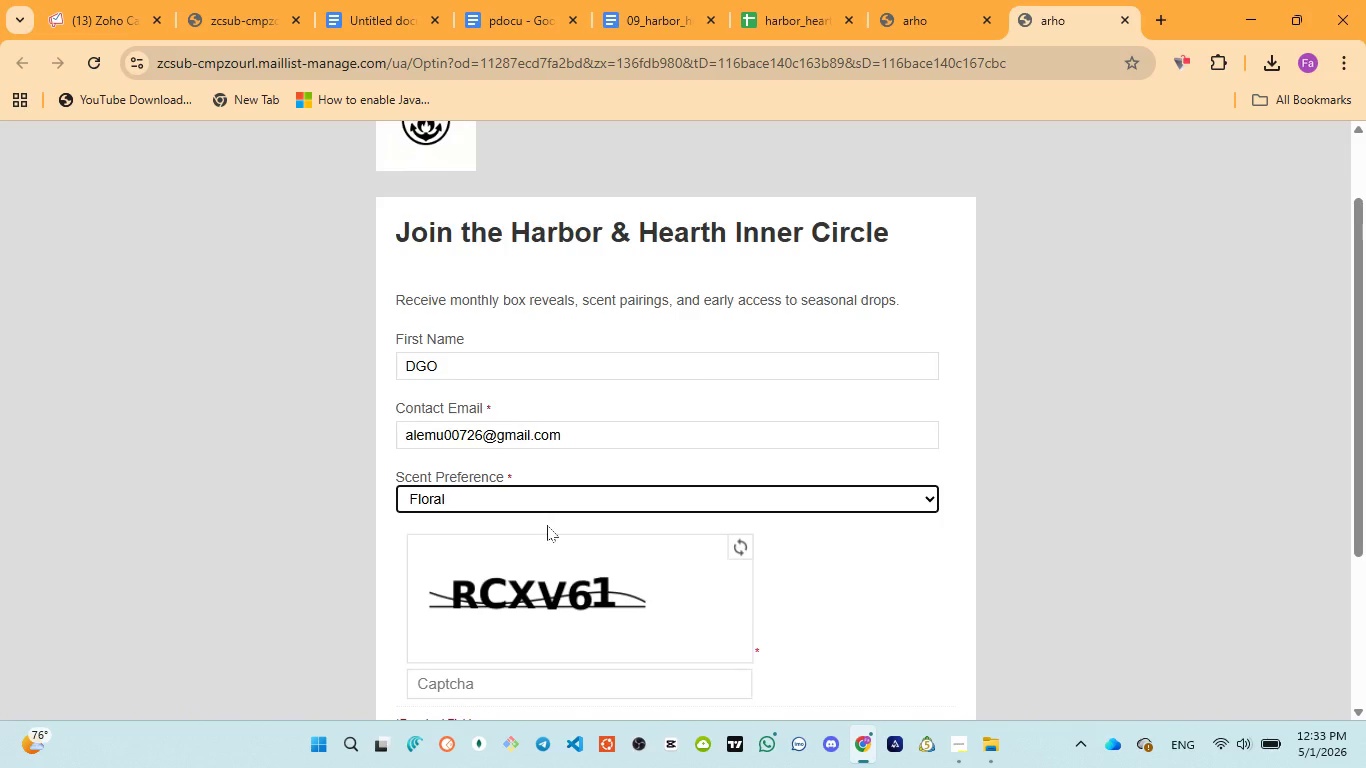 
scroll: coordinate [547, 525], scroll_direction: down, amount: 1.0
 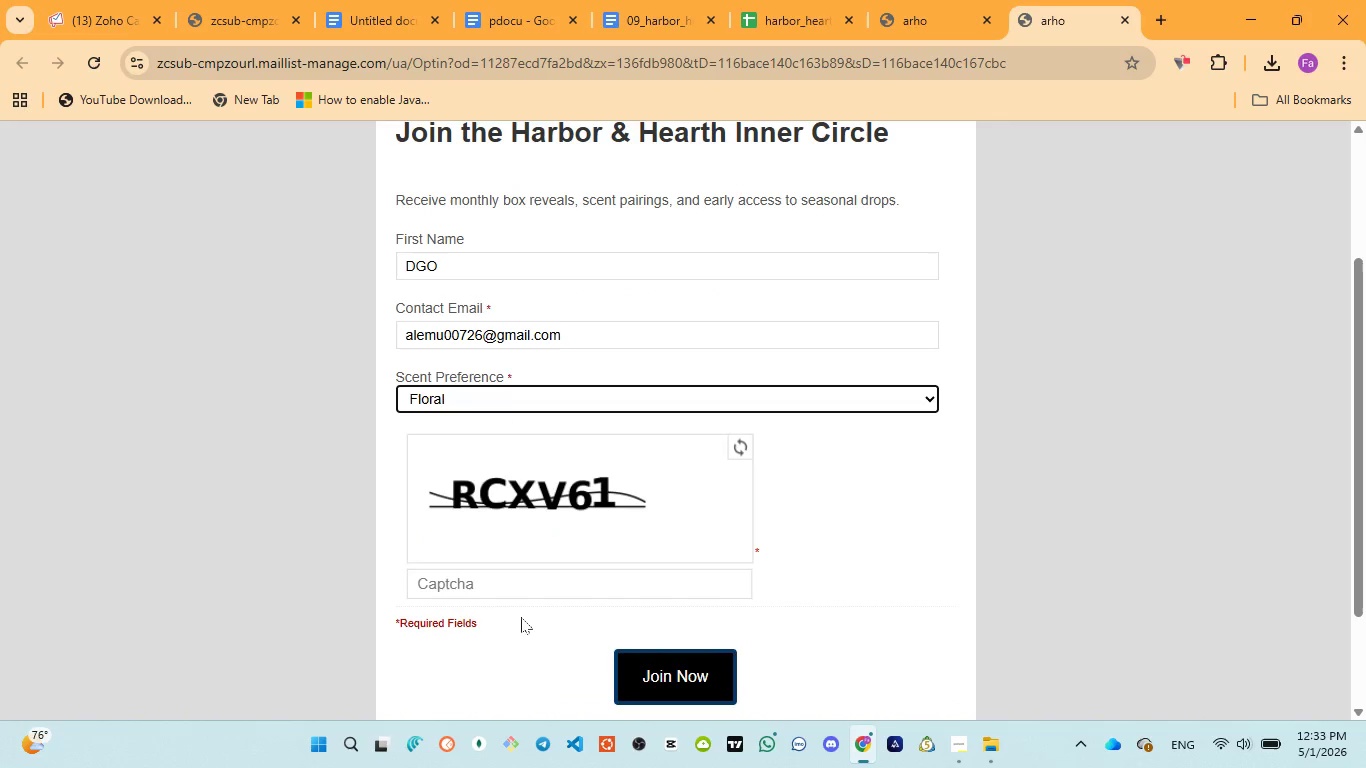 
left_click([494, 577])
 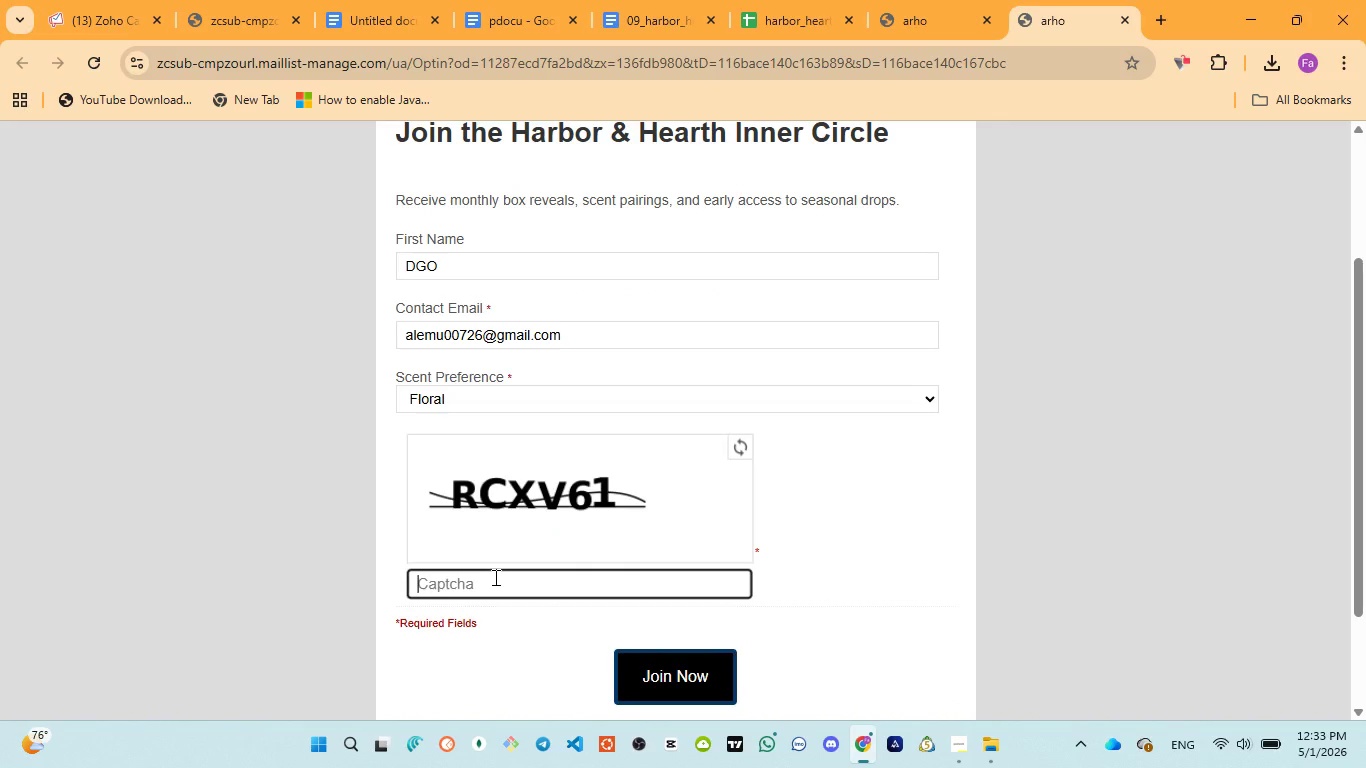 
type(RCXV6)
 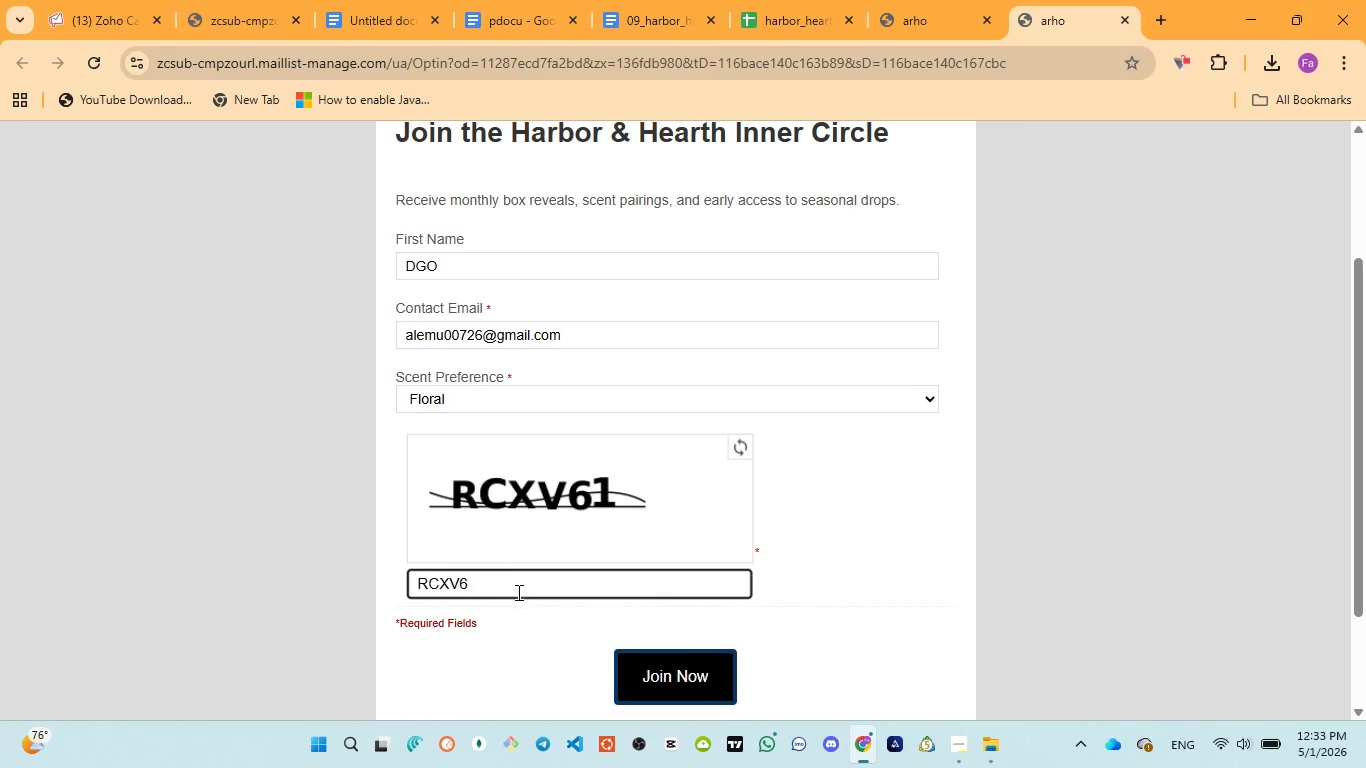 
key(1)
 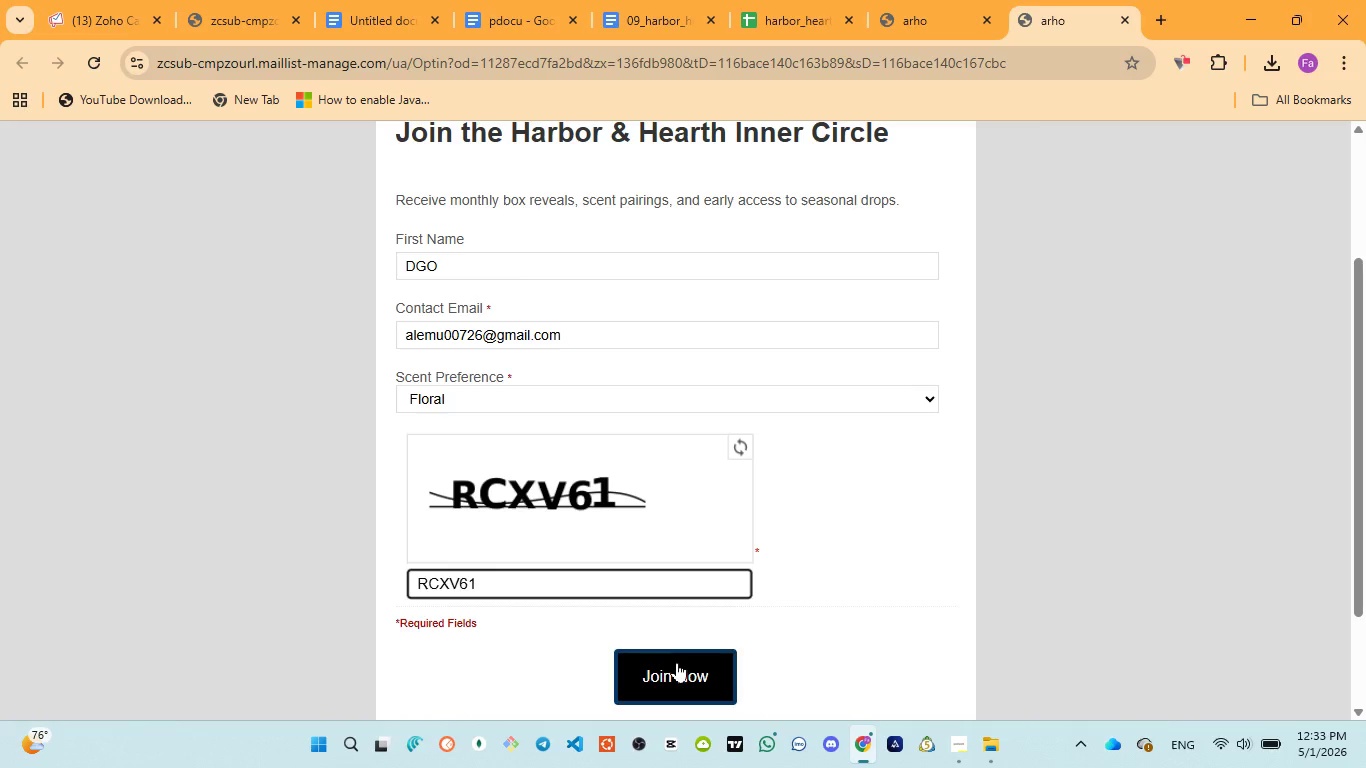 
left_click([677, 665])
 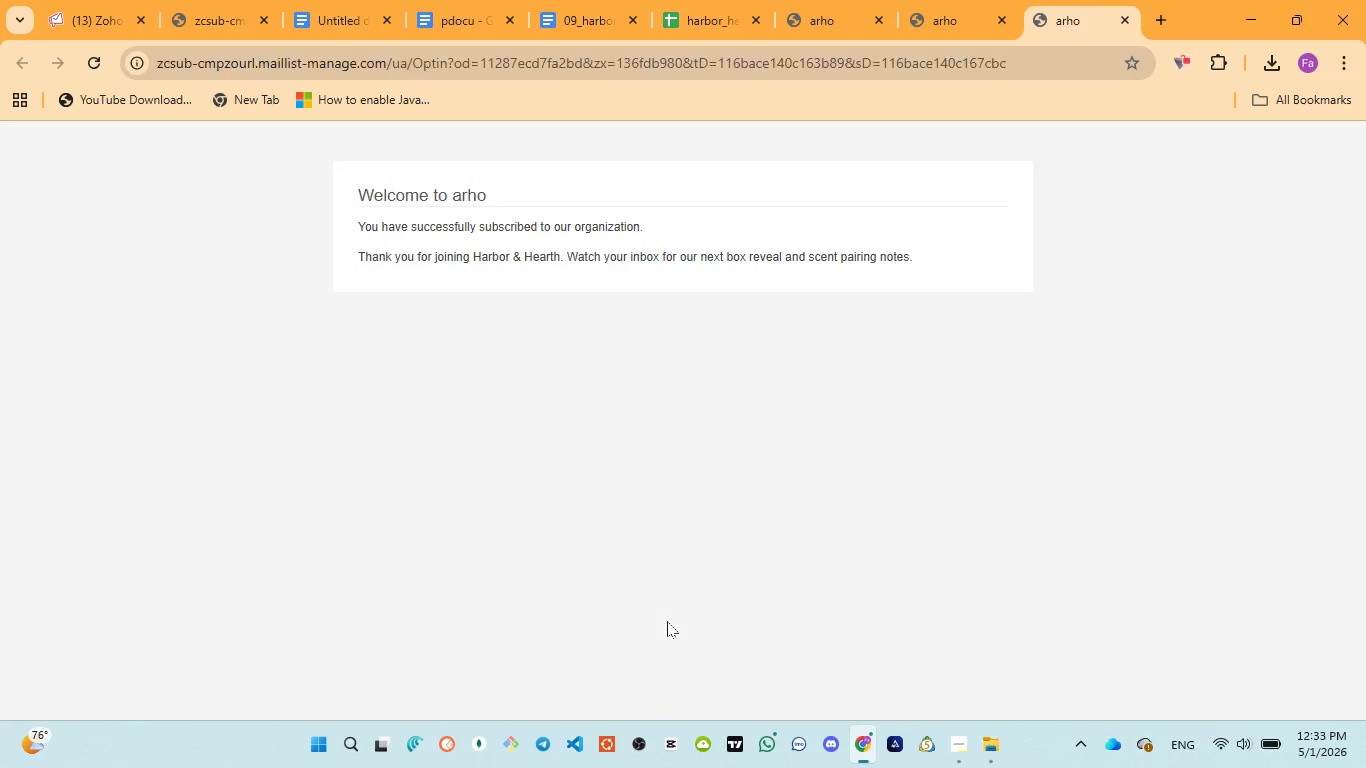 
key(CapsLock)
 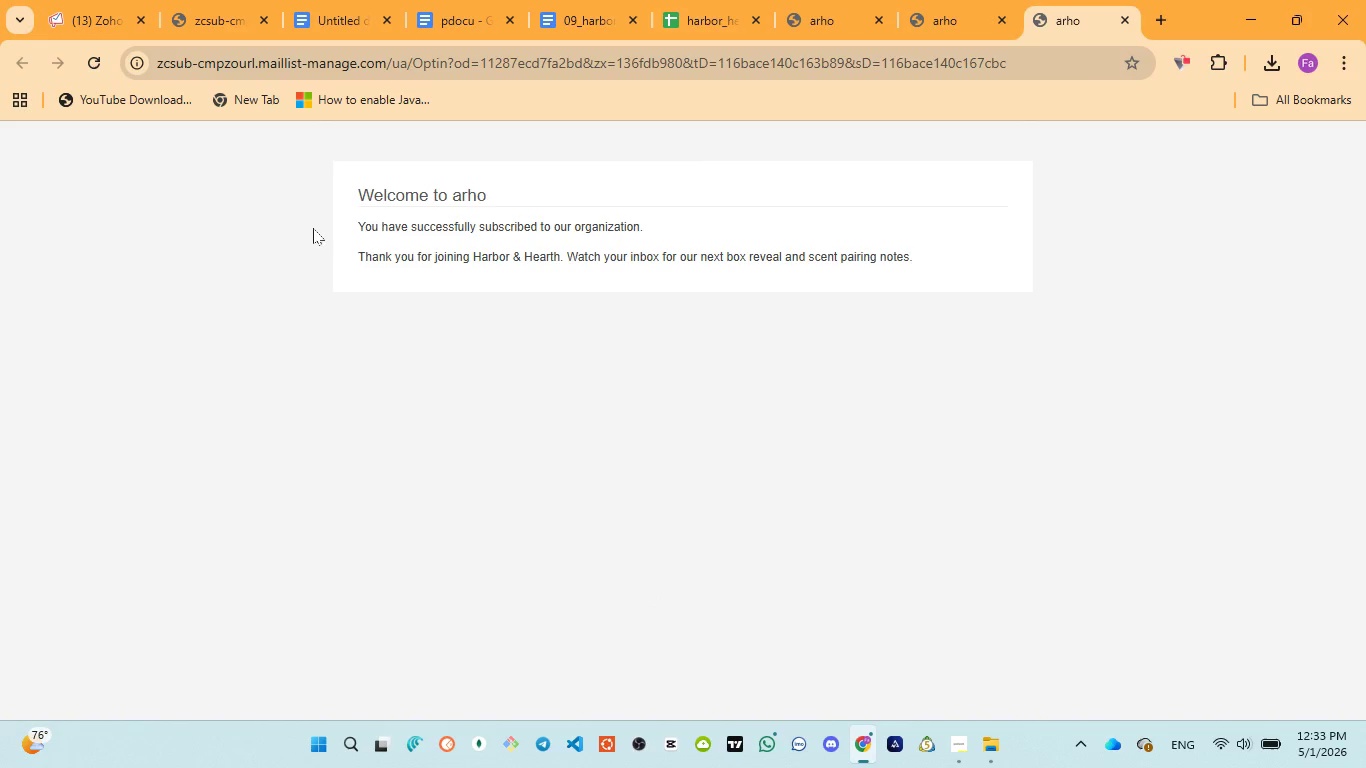 
left_click_drag(start_coordinate=[342, 190], to_coordinate=[928, 261])
 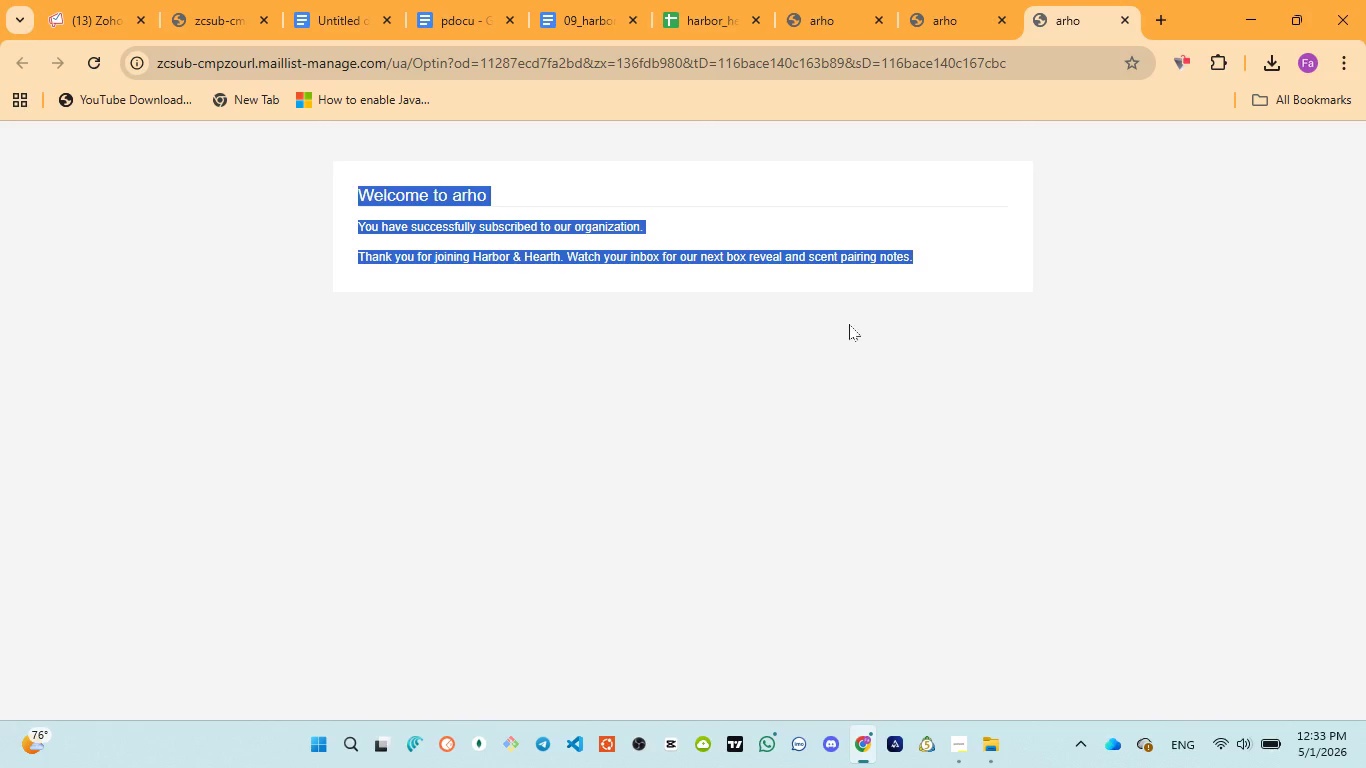 
left_click([849, 324])
 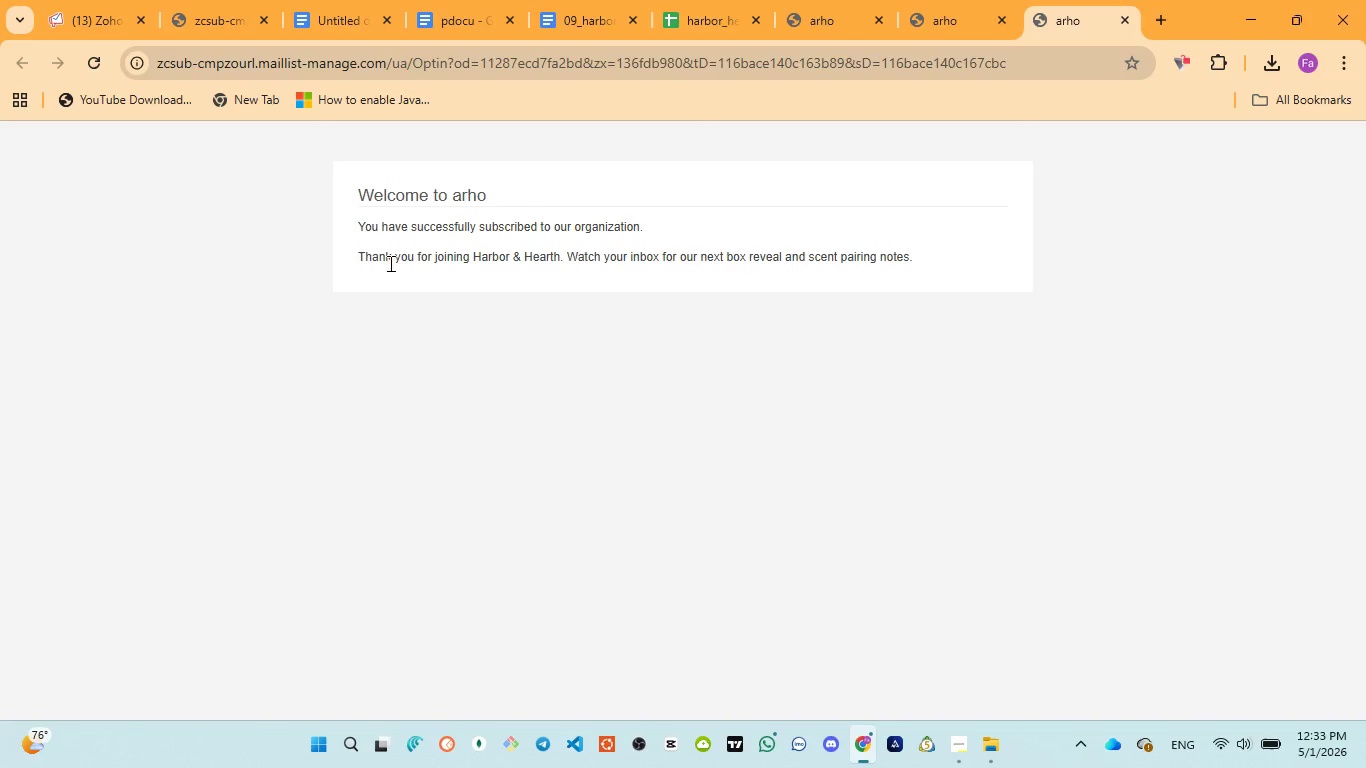 
left_click_drag(start_coordinate=[354, 250], to_coordinate=[921, 259])
 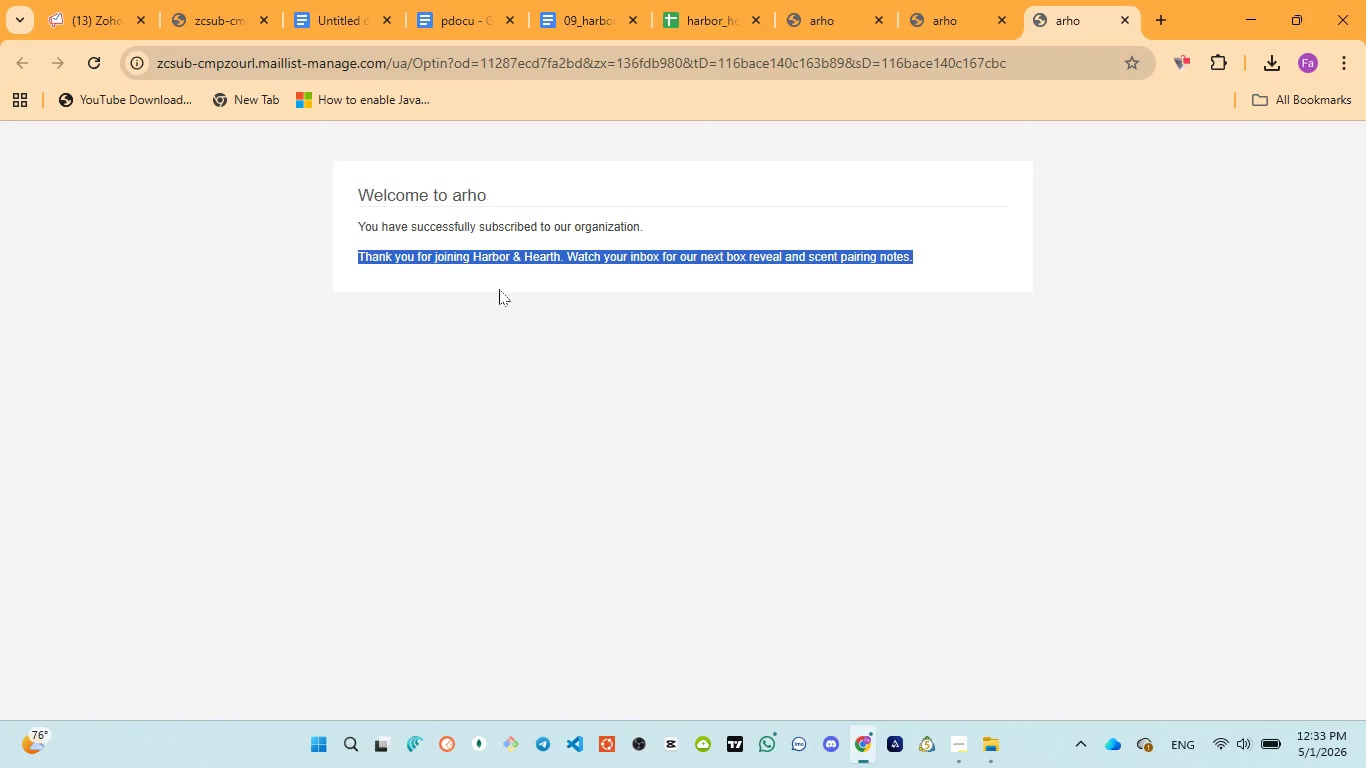 
wait(6.23)
 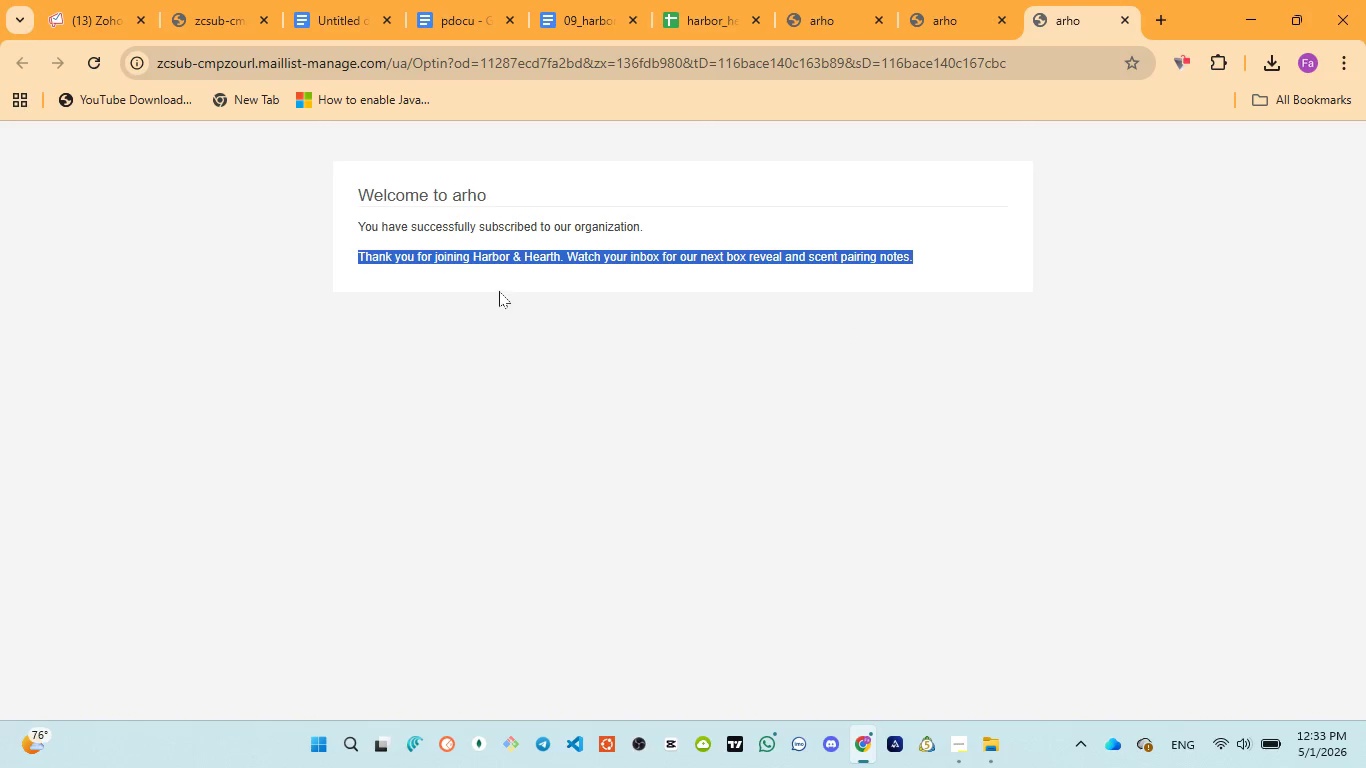 
left_click([91, 16])
 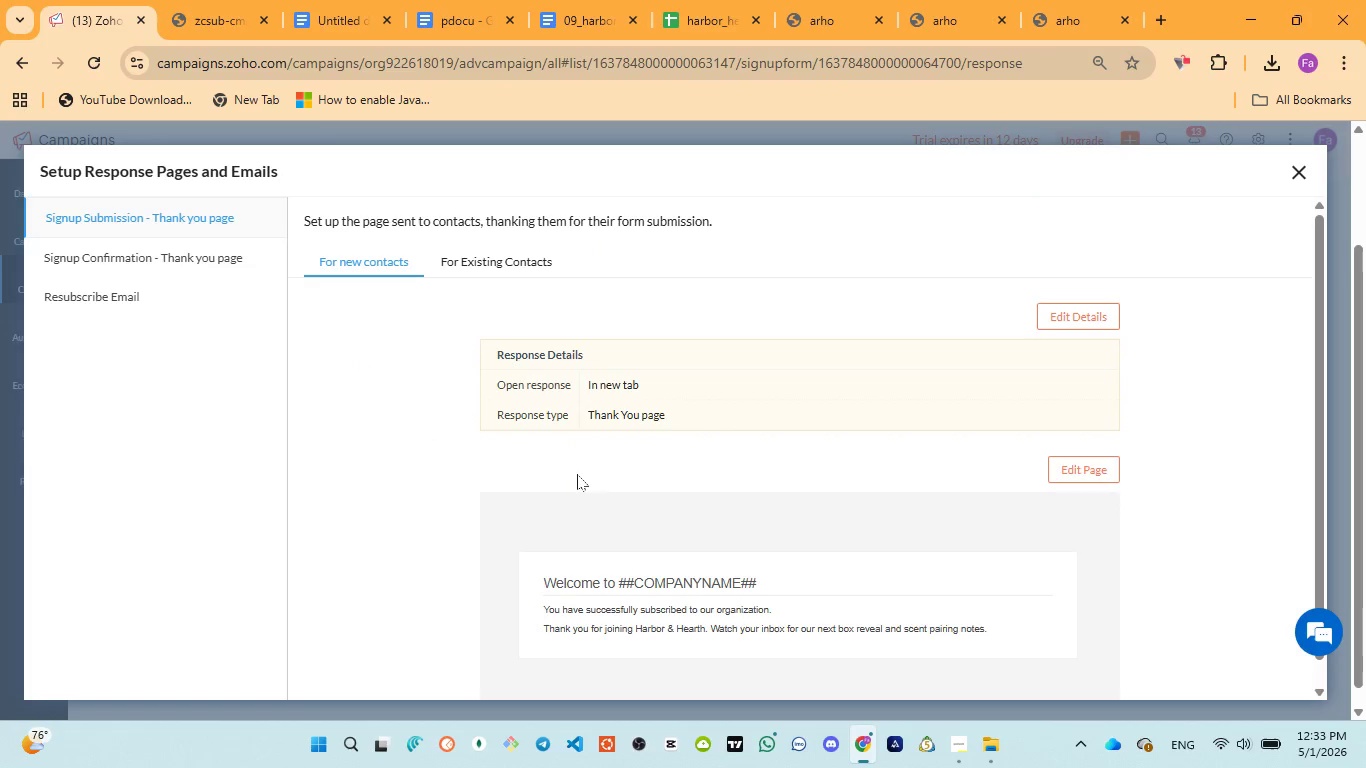 
scroll: coordinate [587, 480], scroll_direction: down, amount: 1.0
 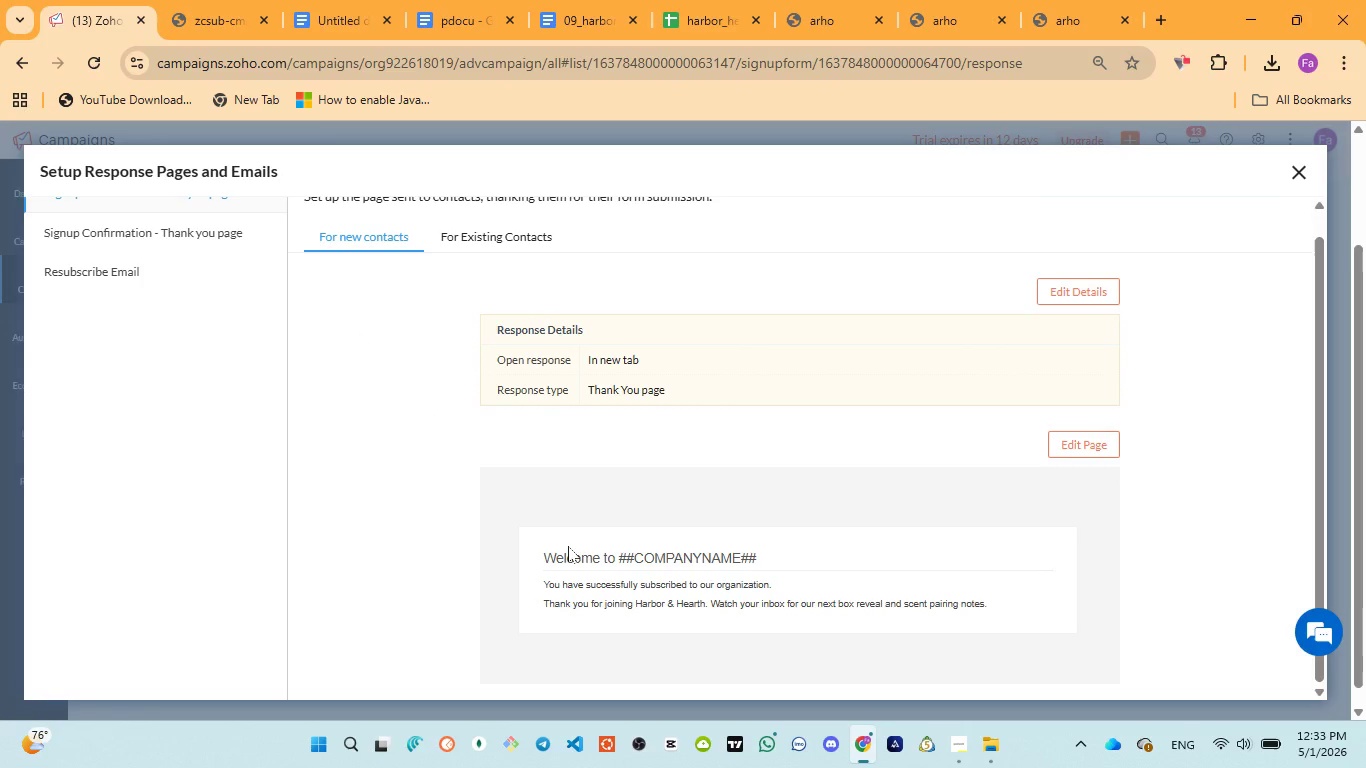 
left_click([568, 548])
 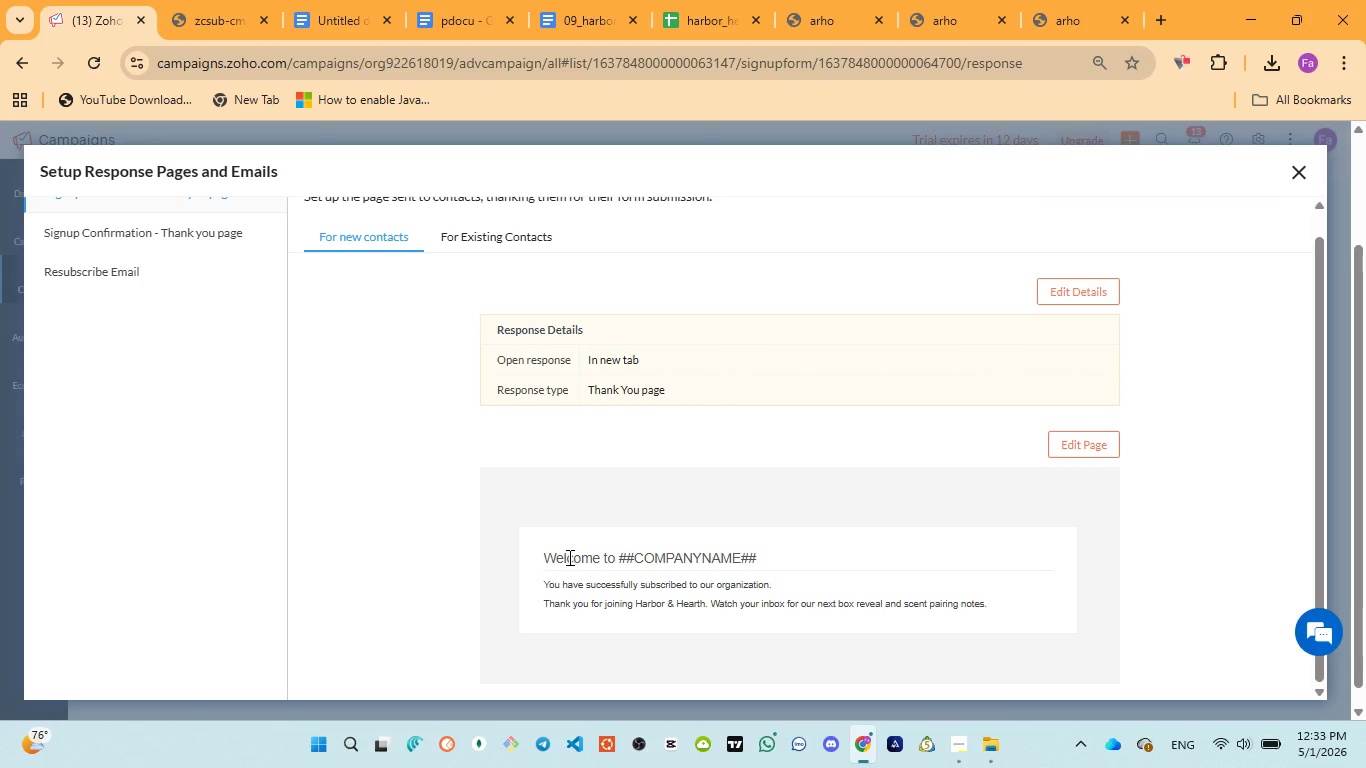 
left_click([568, 557])
 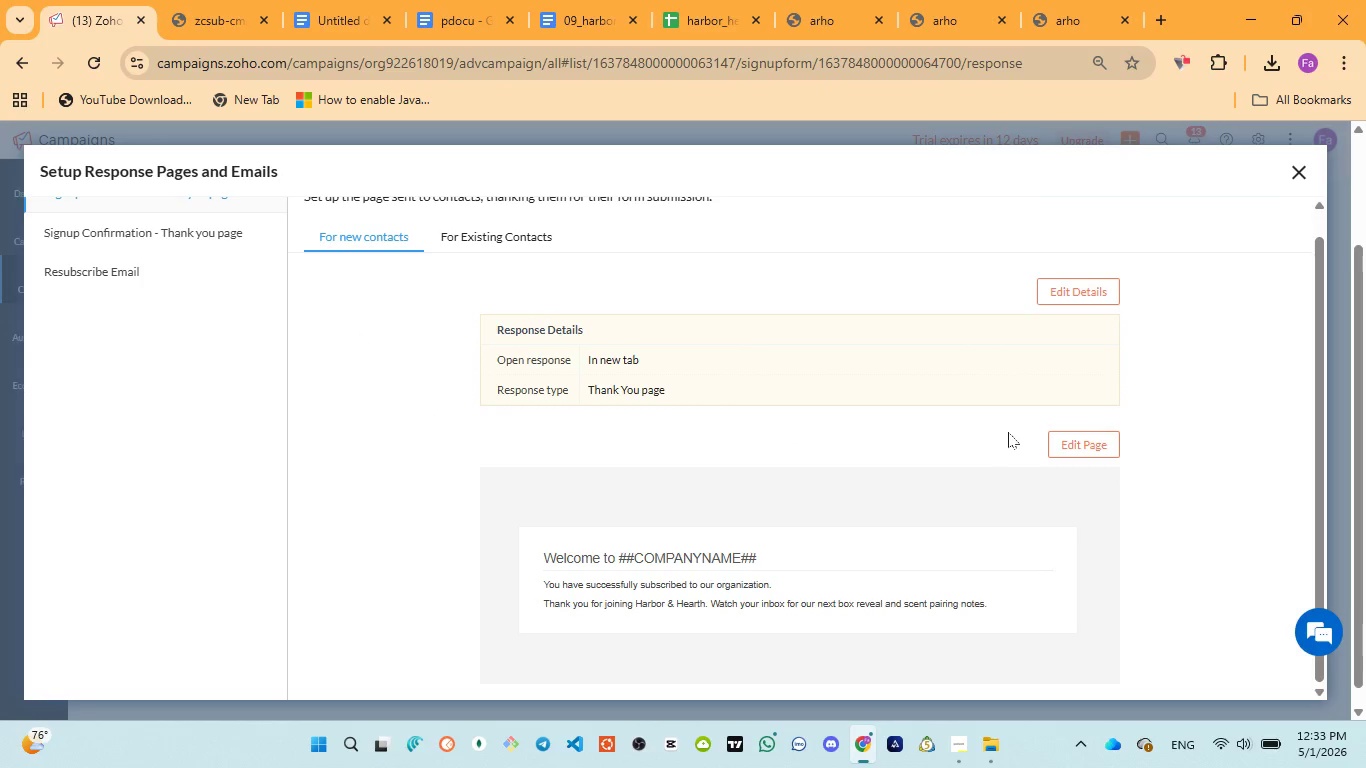 
mouse_move([1034, 438])
 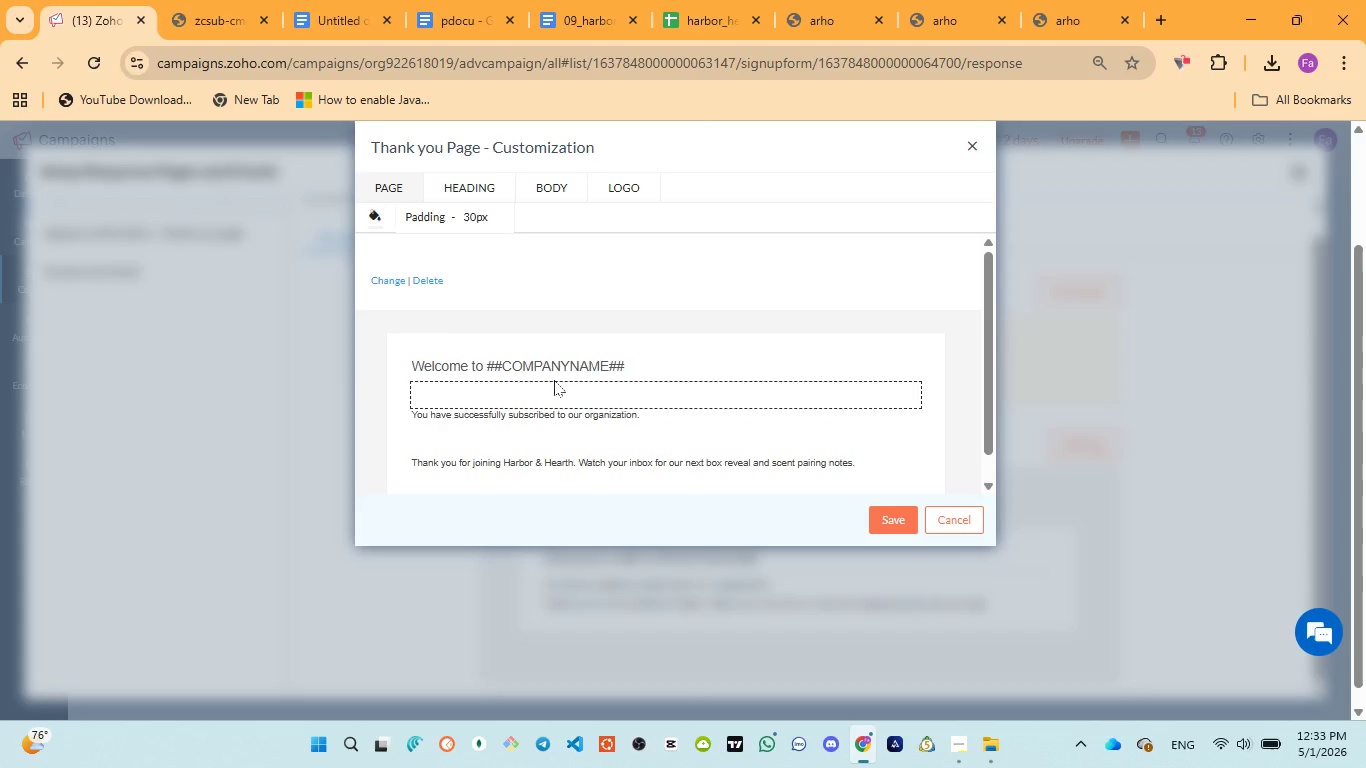 
left_click([556, 372])
 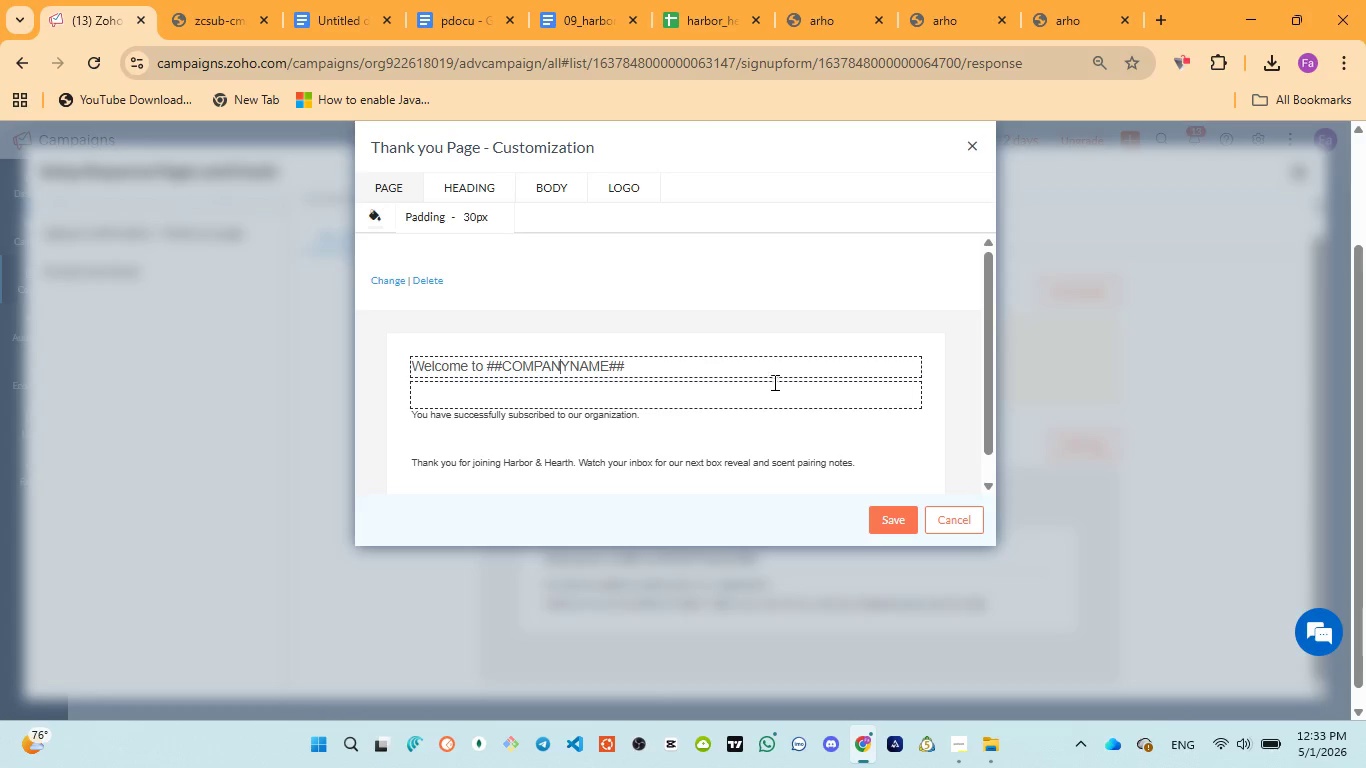 
left_click([766, 369])
 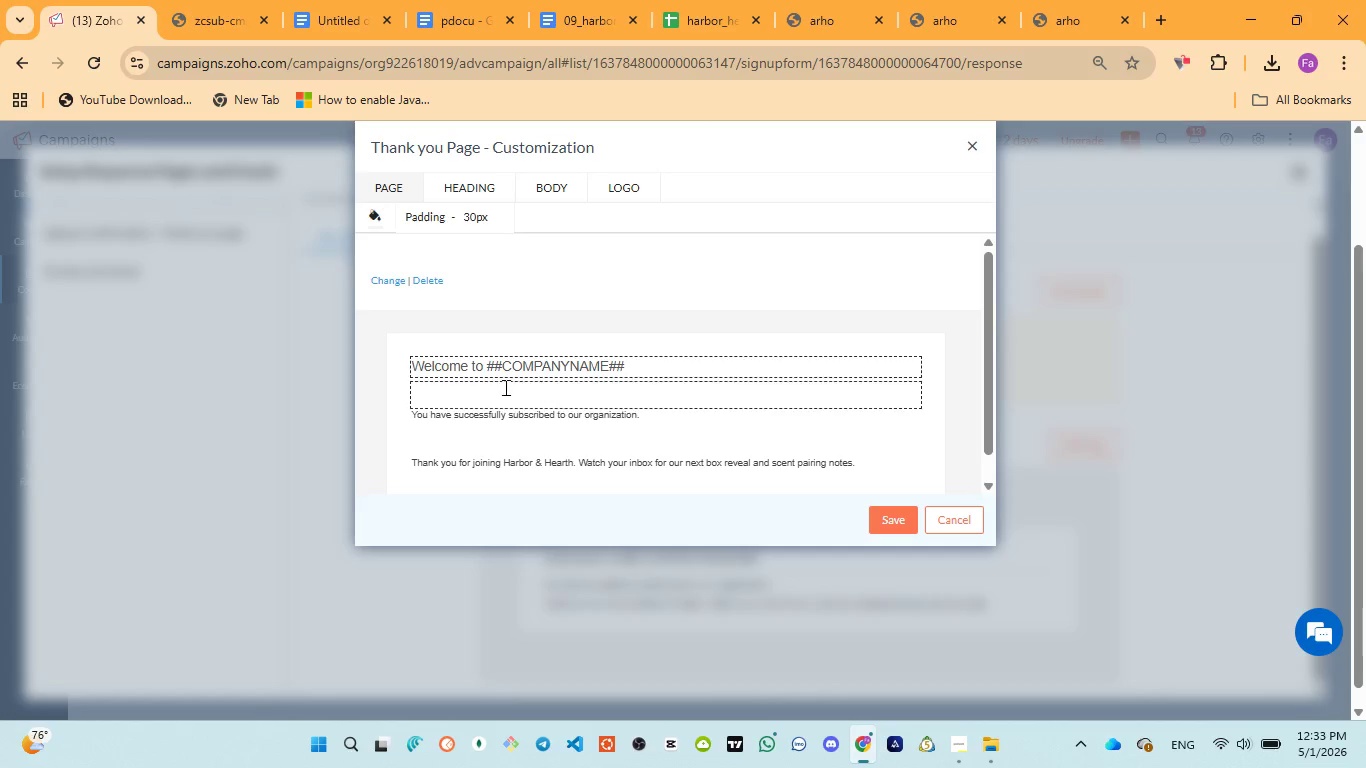 
left_click([491, 414])
 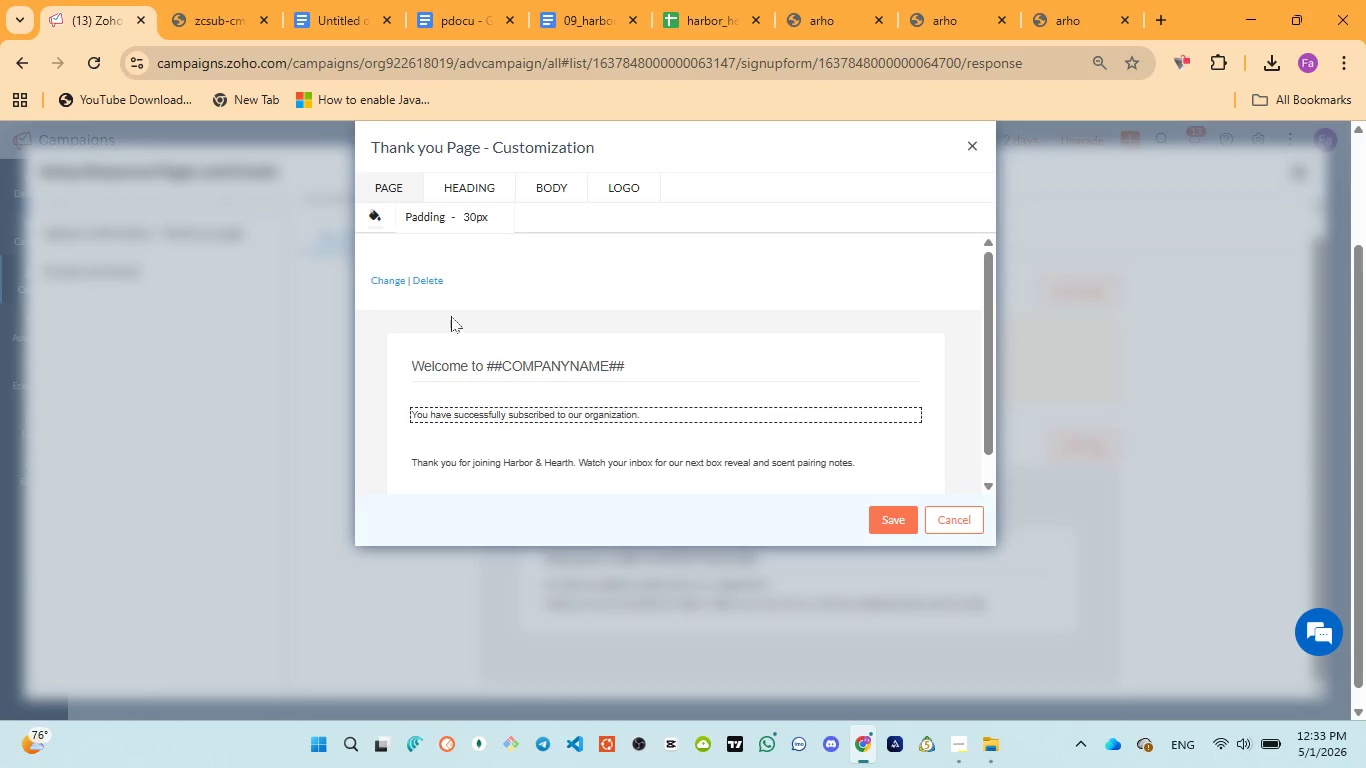 
wait(5.11)
 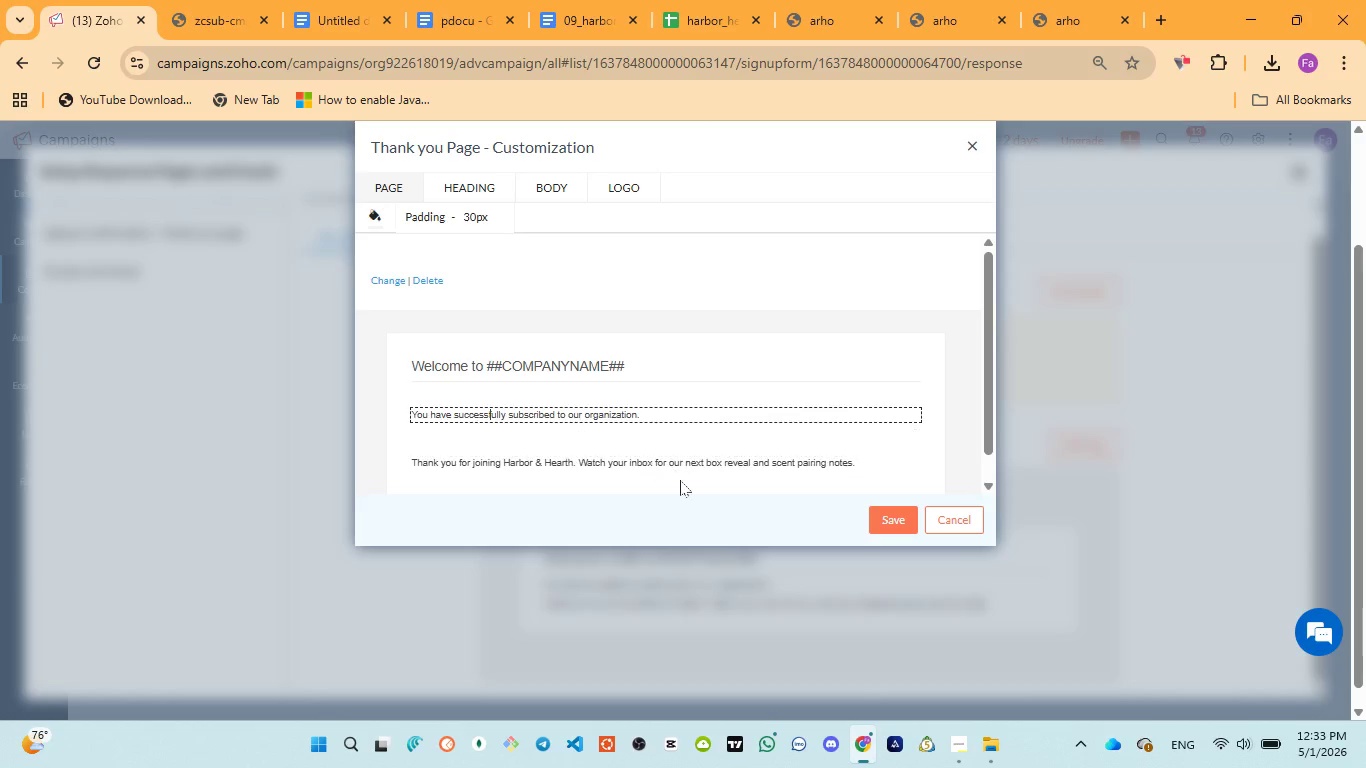 
left_click([488, 370])
 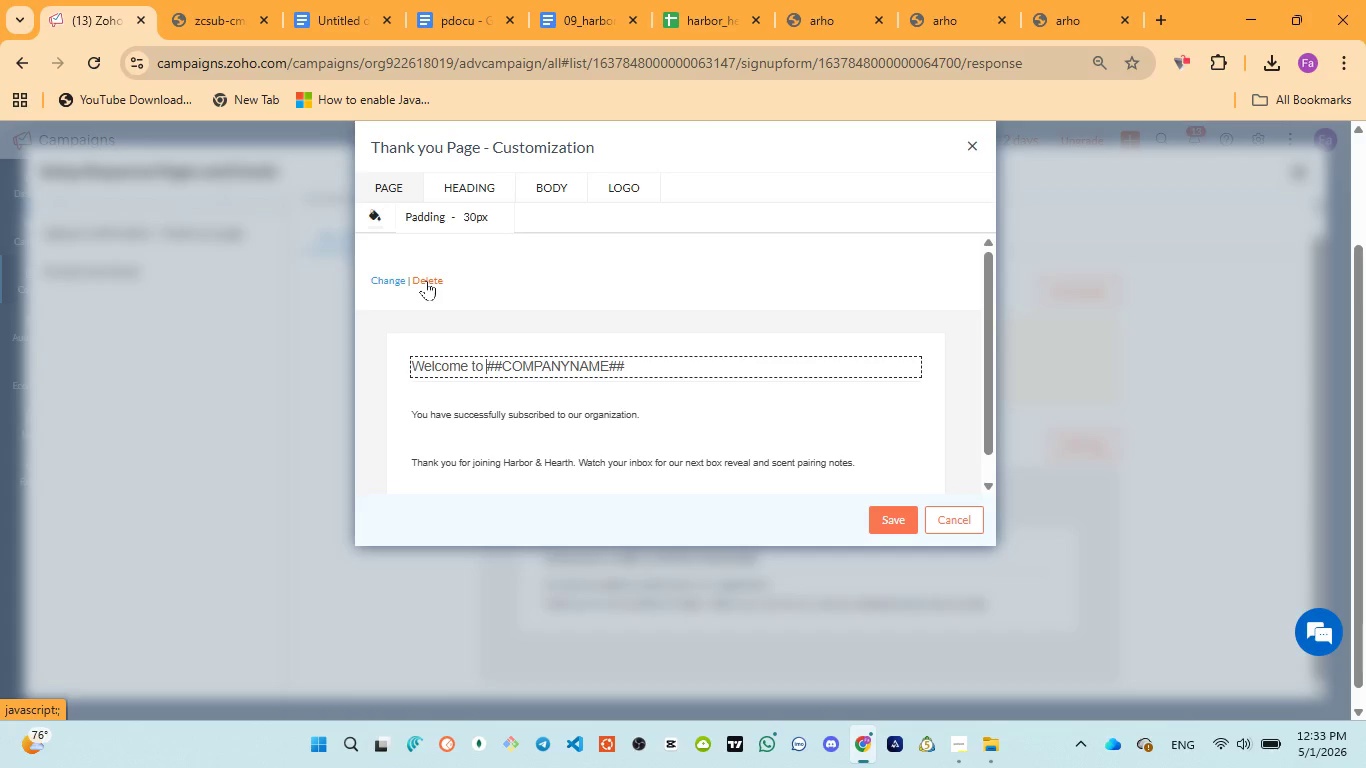 
left_click([426, 280])
 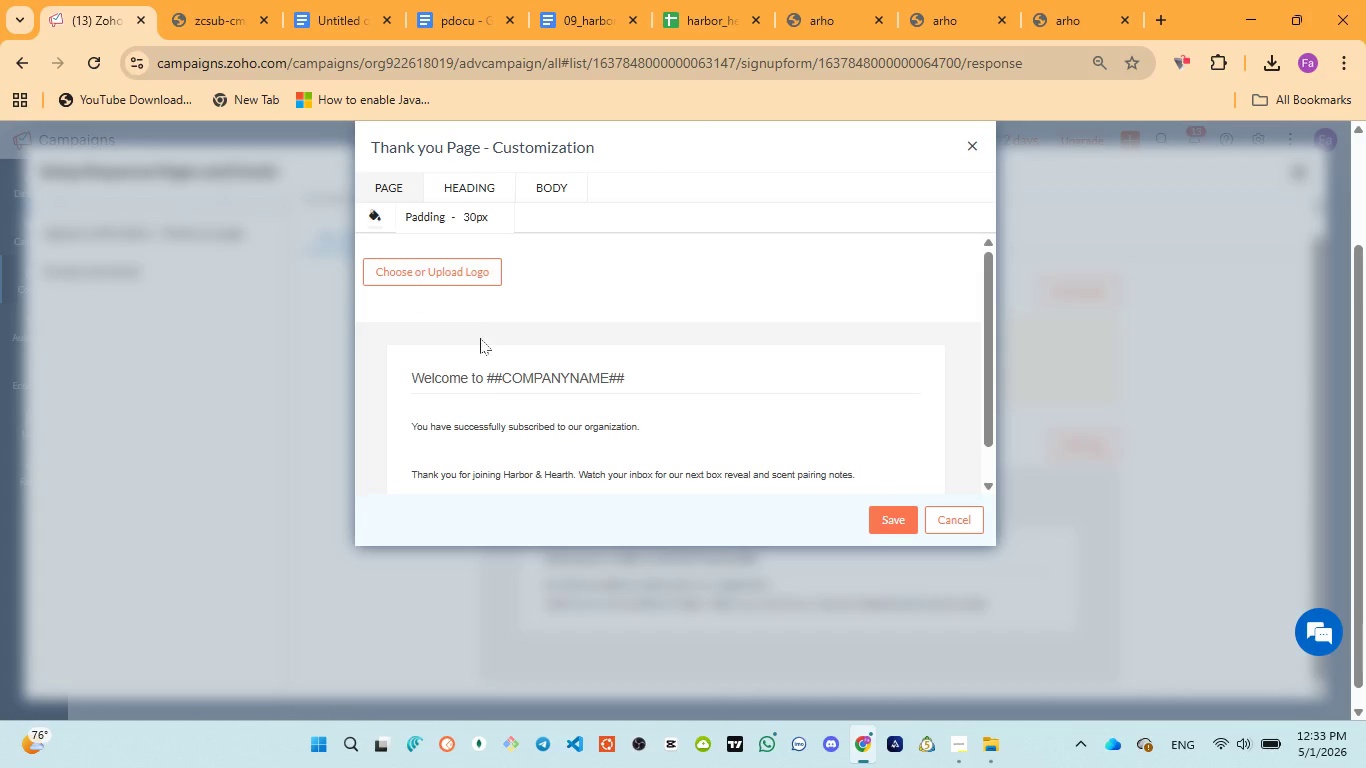 
scroll: coordinate [534, 380], scroll_direction: down, amount: 1.0
 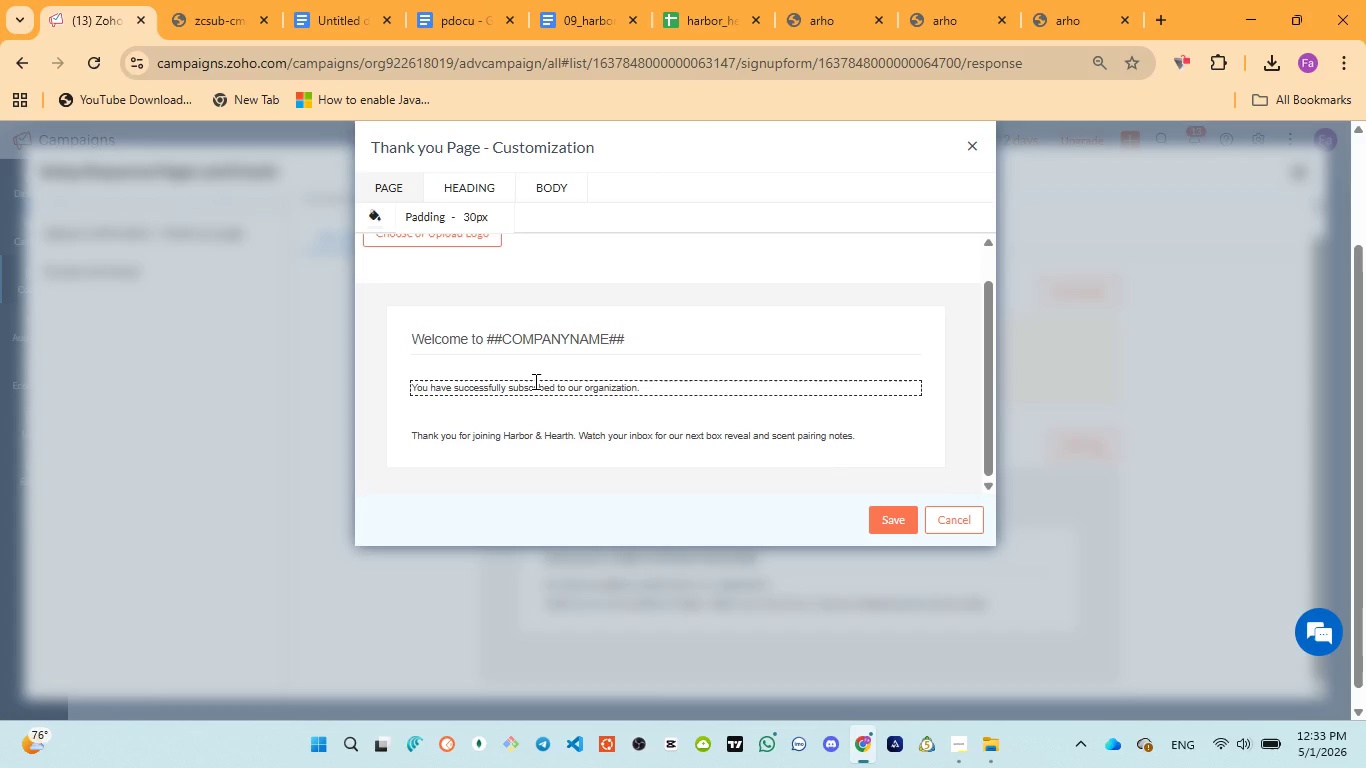 
scroll: coordinate [534, 381], scroll_direction: up, amount: 2.0
 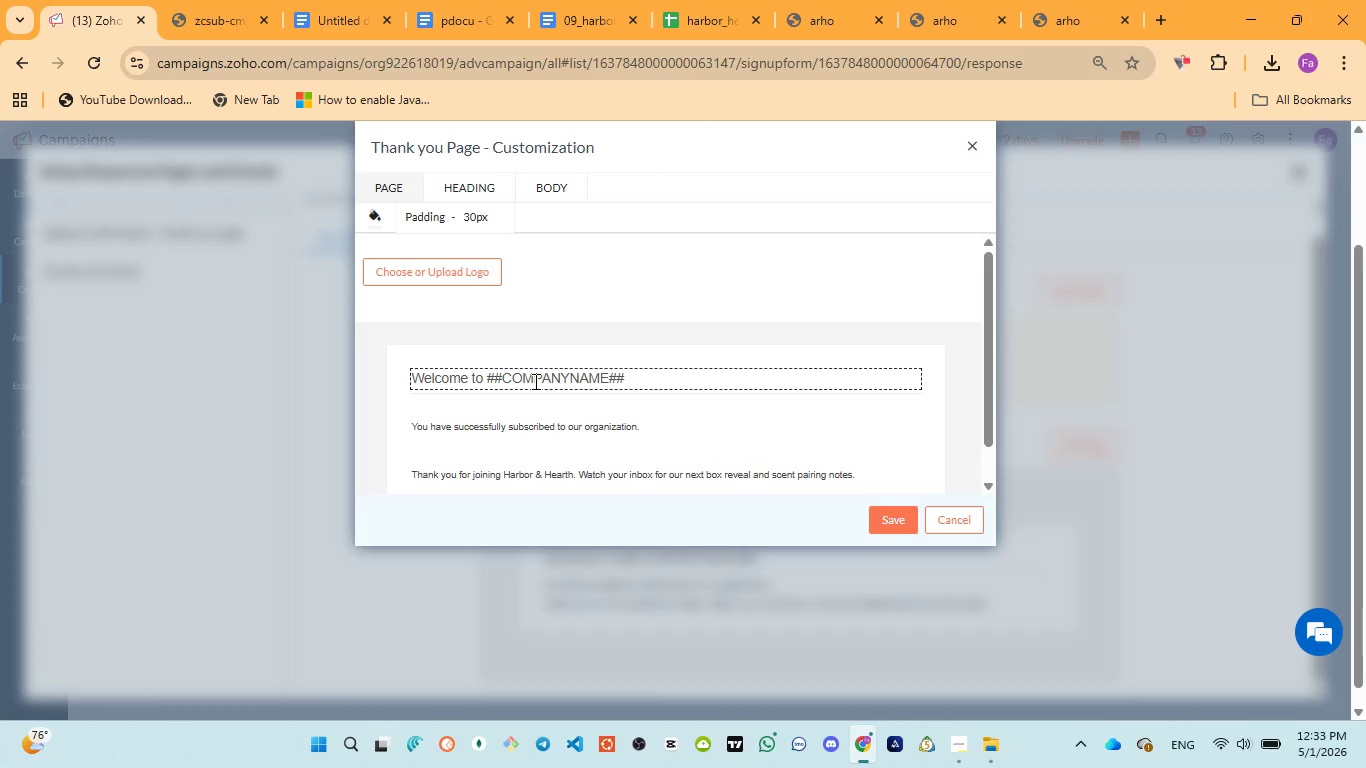 
key(Control+Z)
 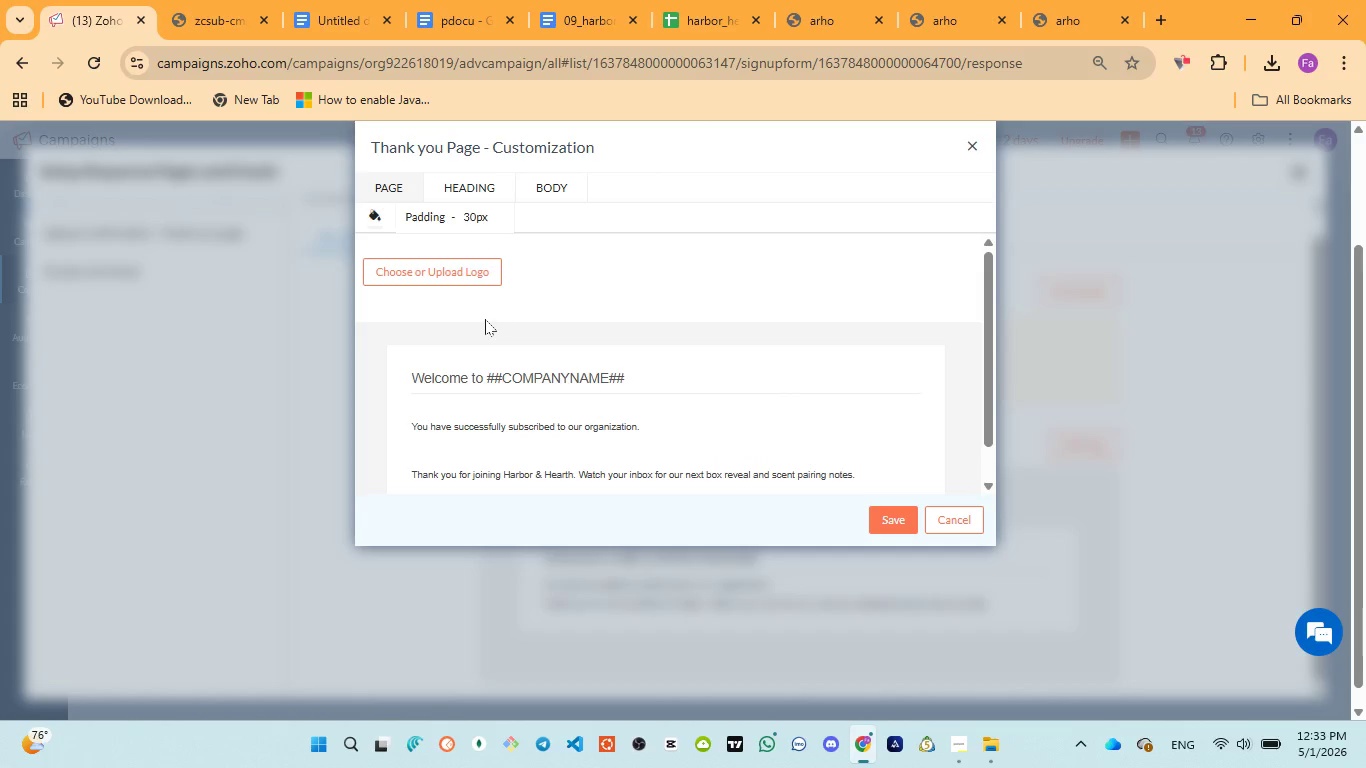 
left_click([485, 319])
 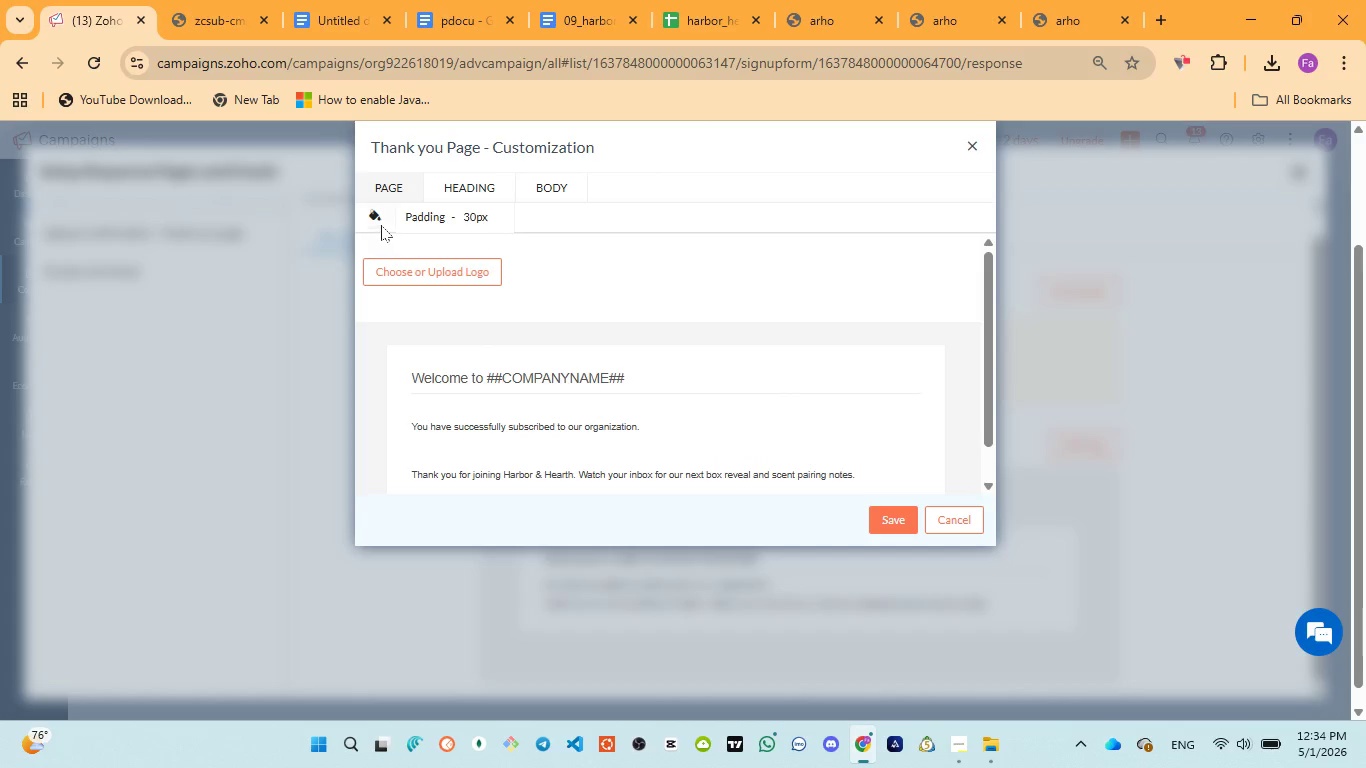 
left_click([379, 221])
 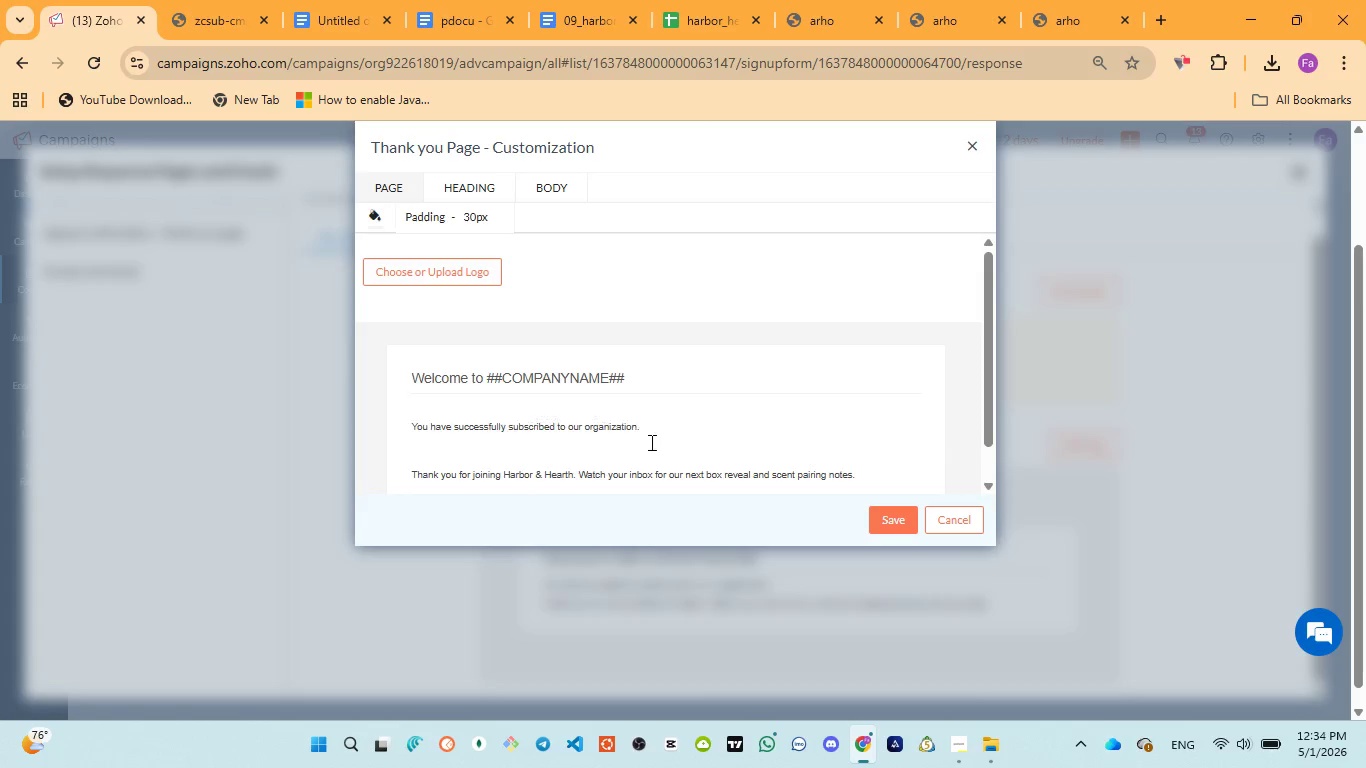 
left_click([529, 383])
 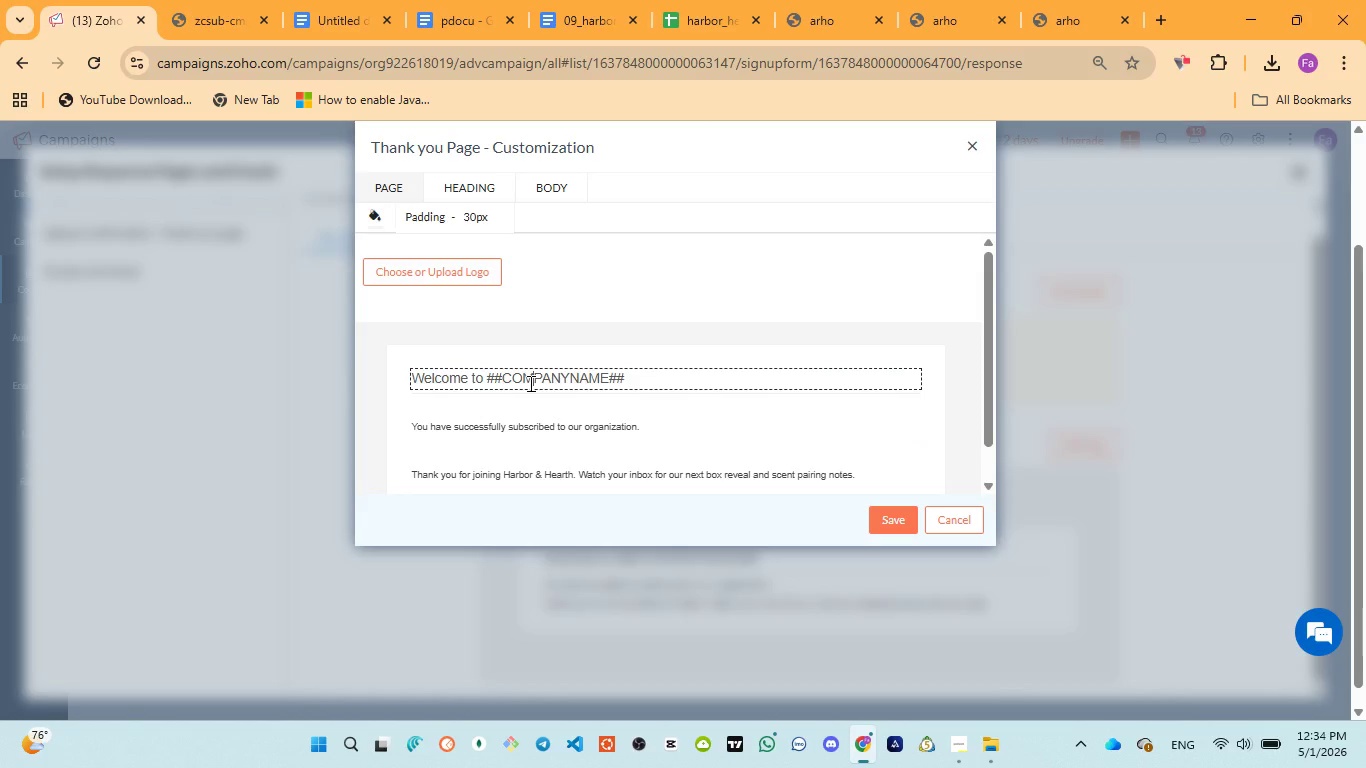 
double_click([529, 383])
 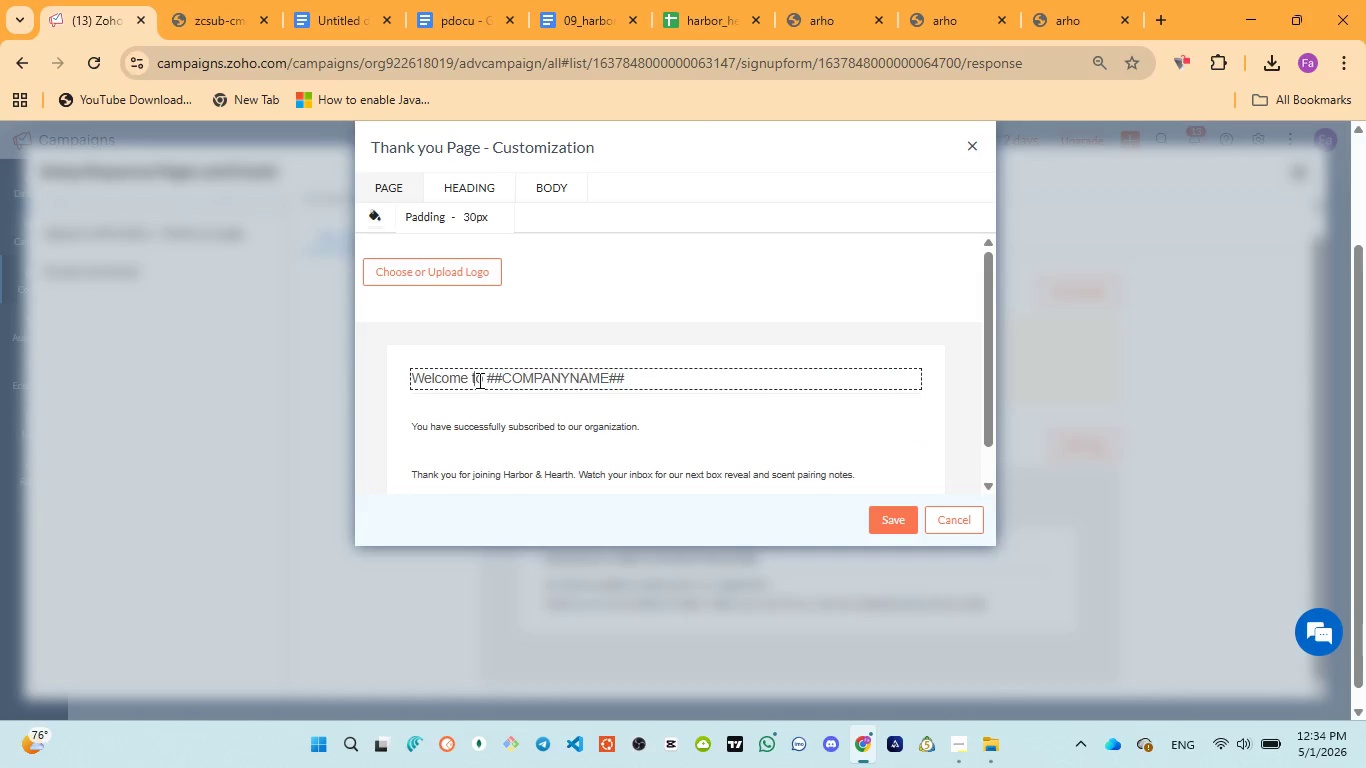 
left_click([478, 380])
 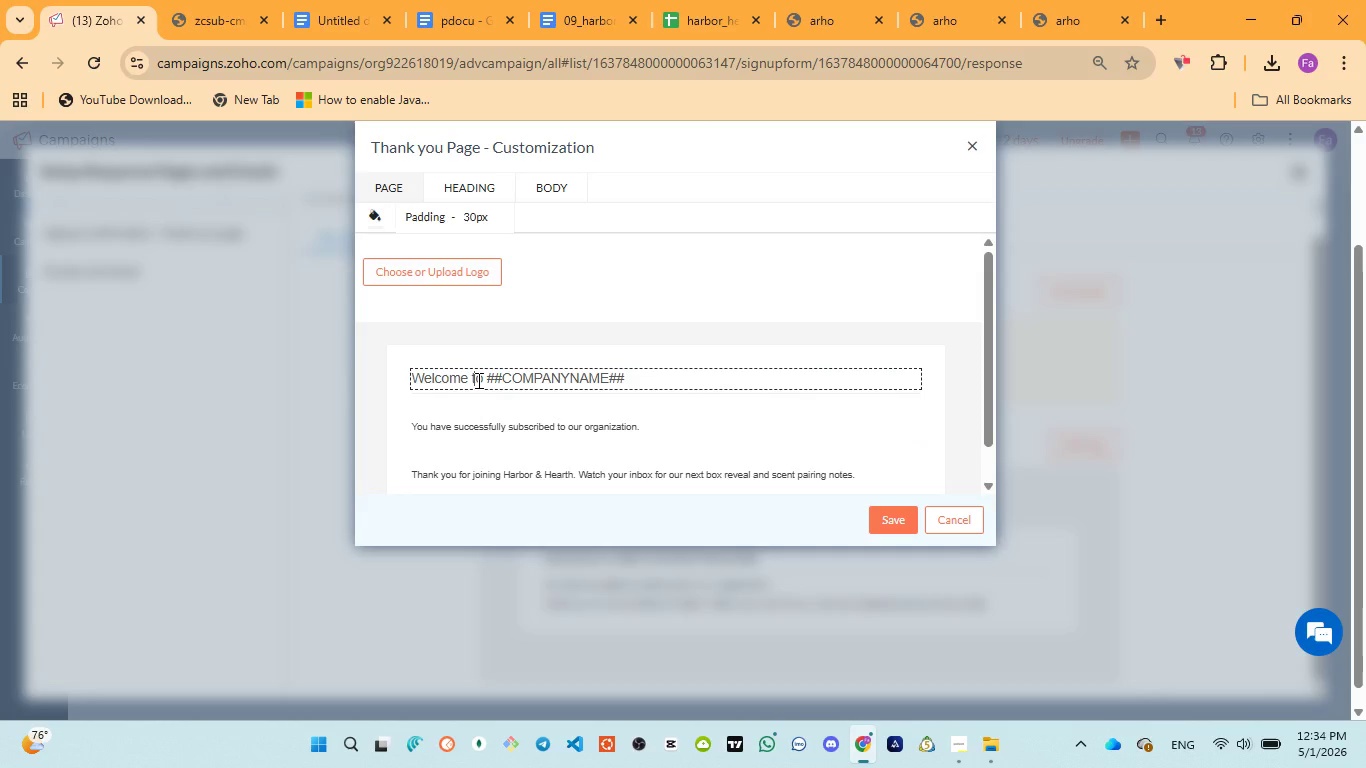 
key(Control+ControlLeft)
 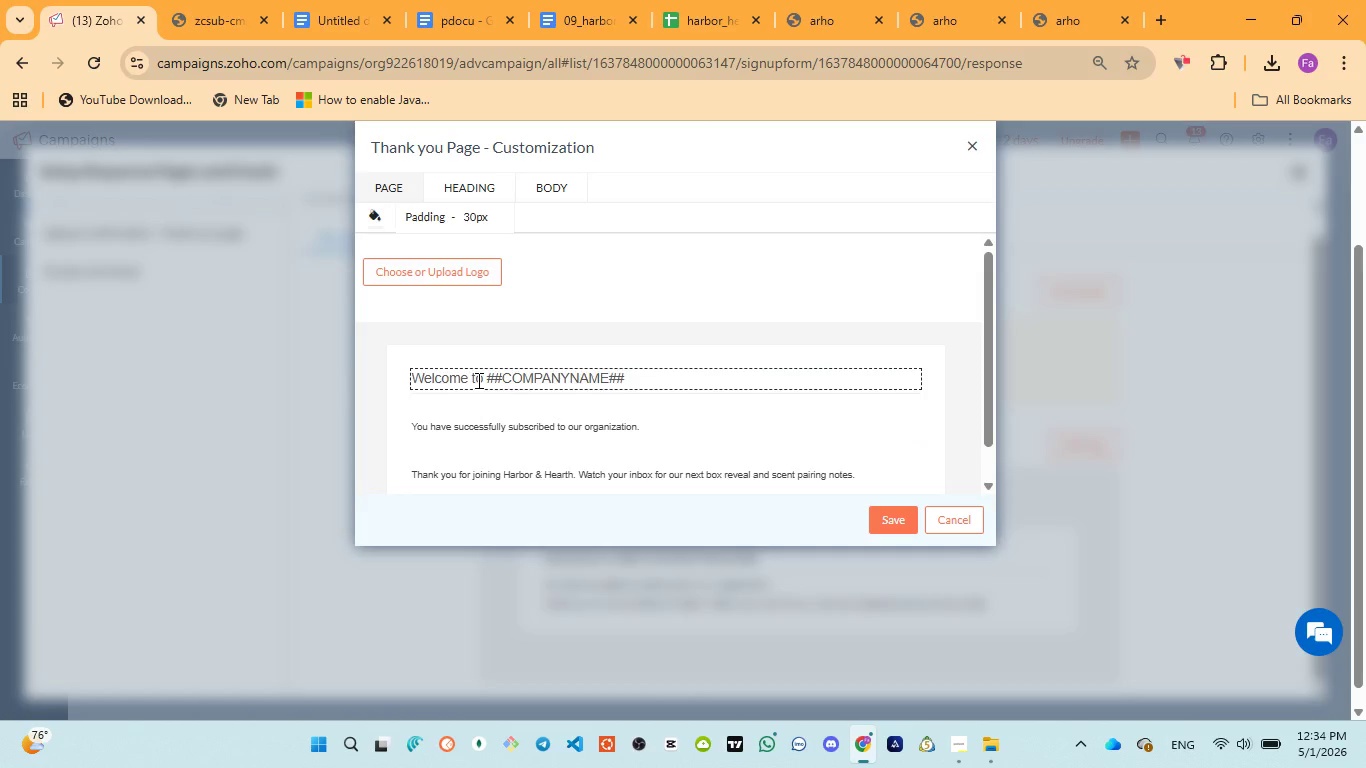 
key(Control+A)
 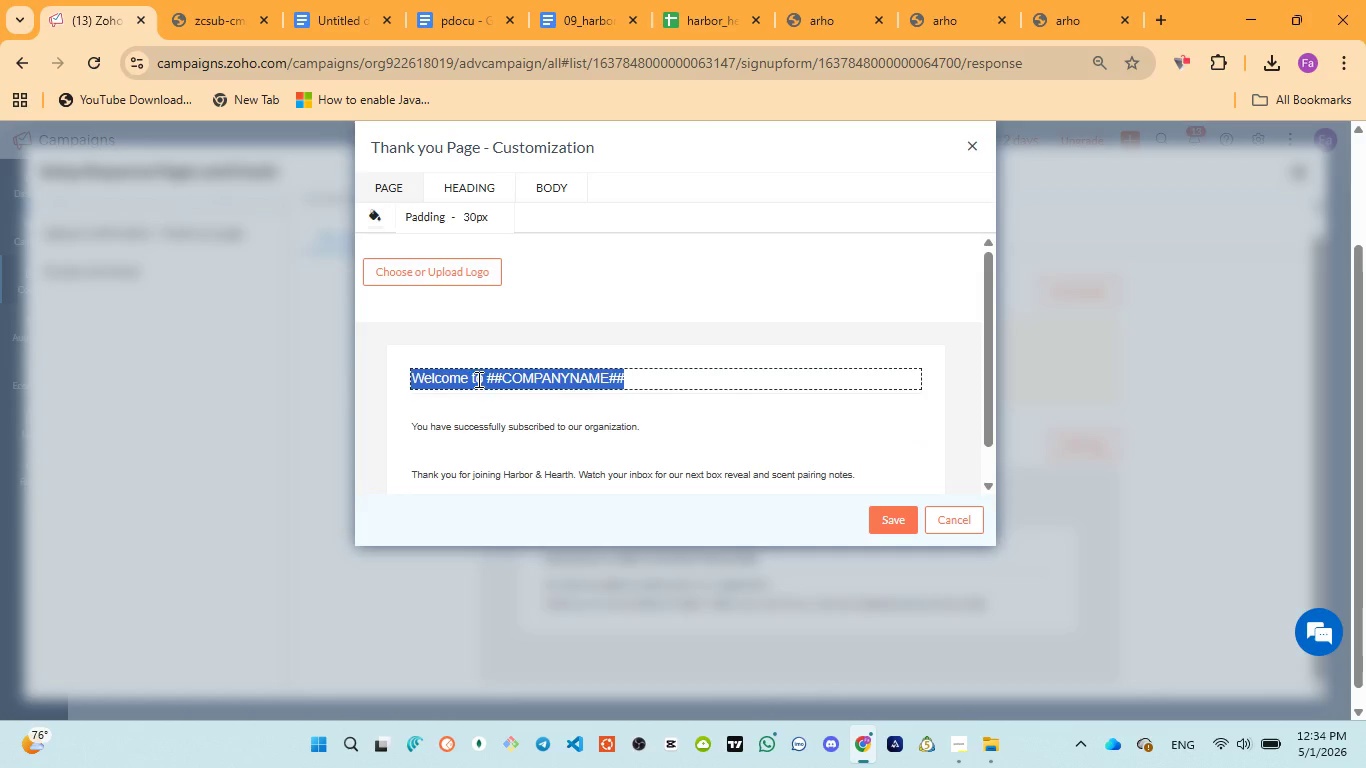 
key(Backspace)
 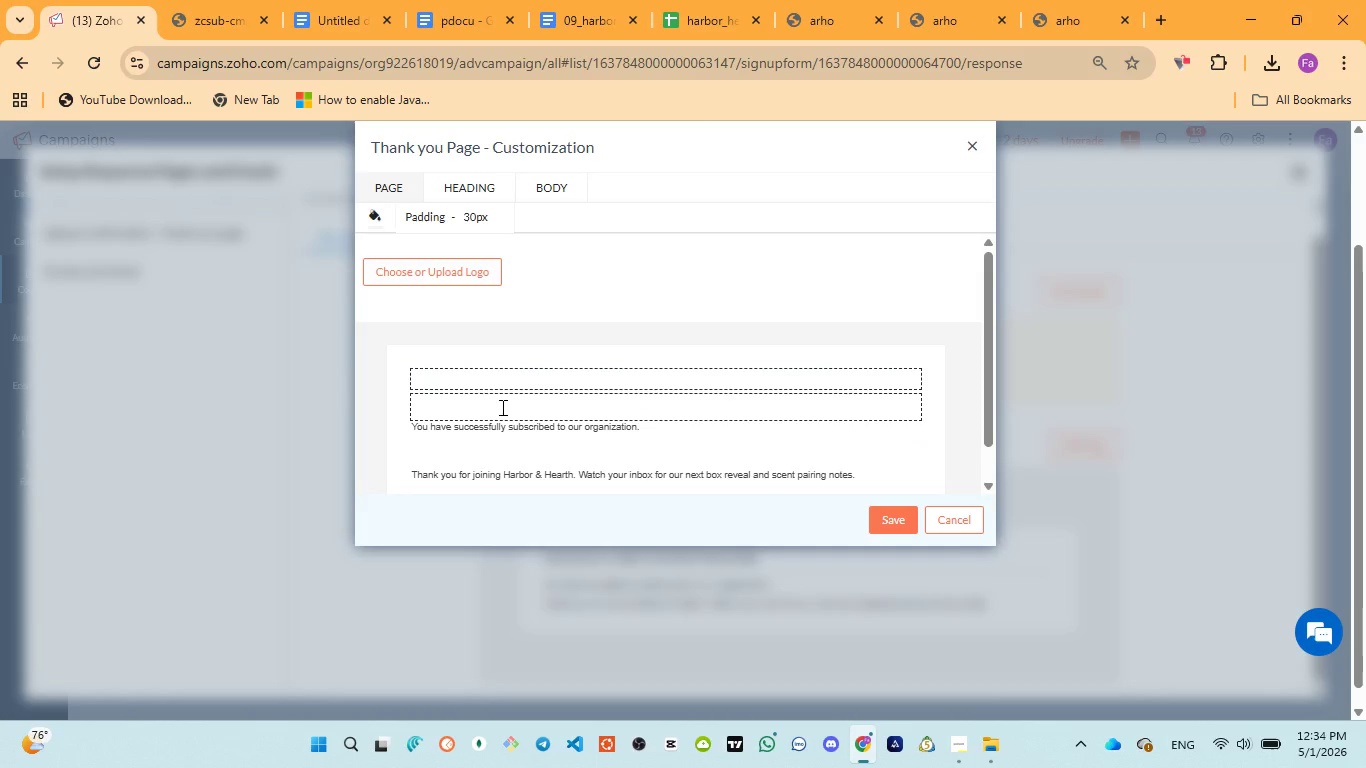 
left_click([501, 406])
 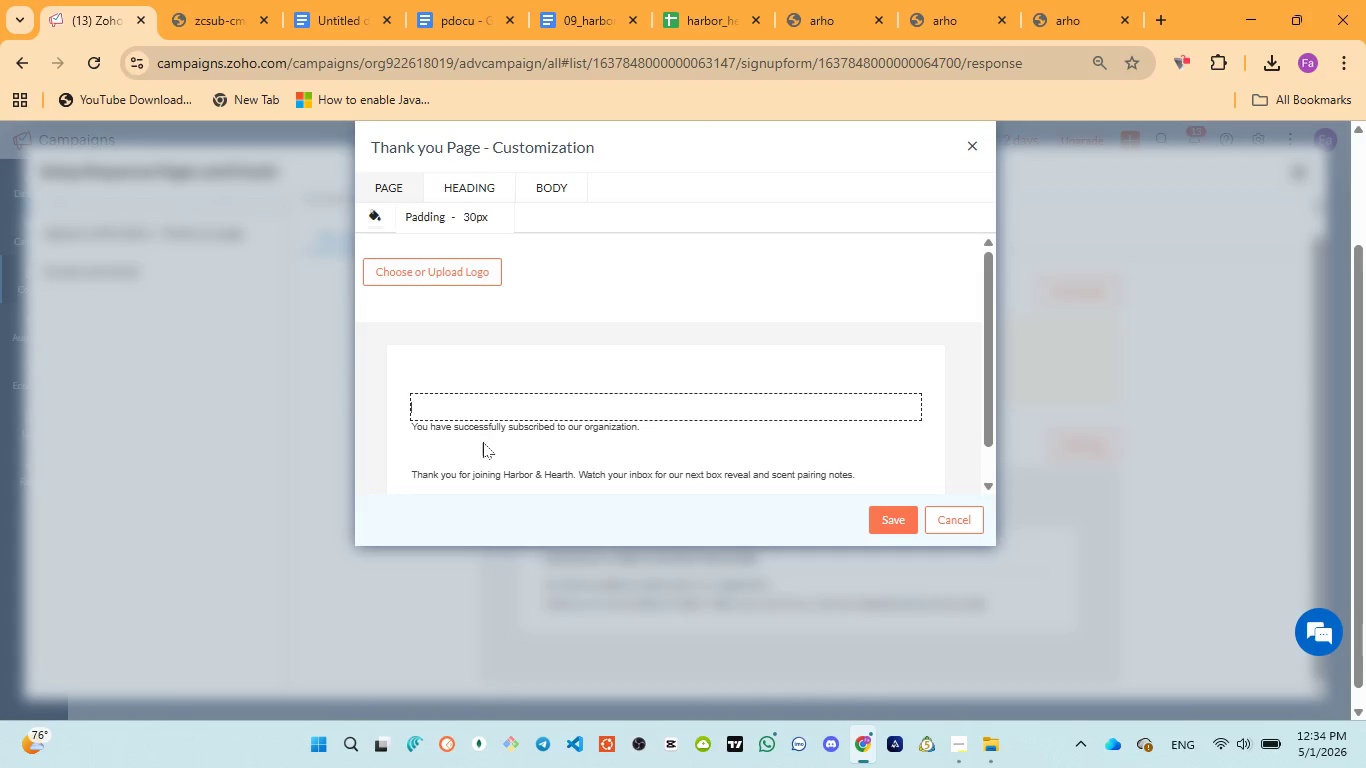 
left_click([471, 446])
 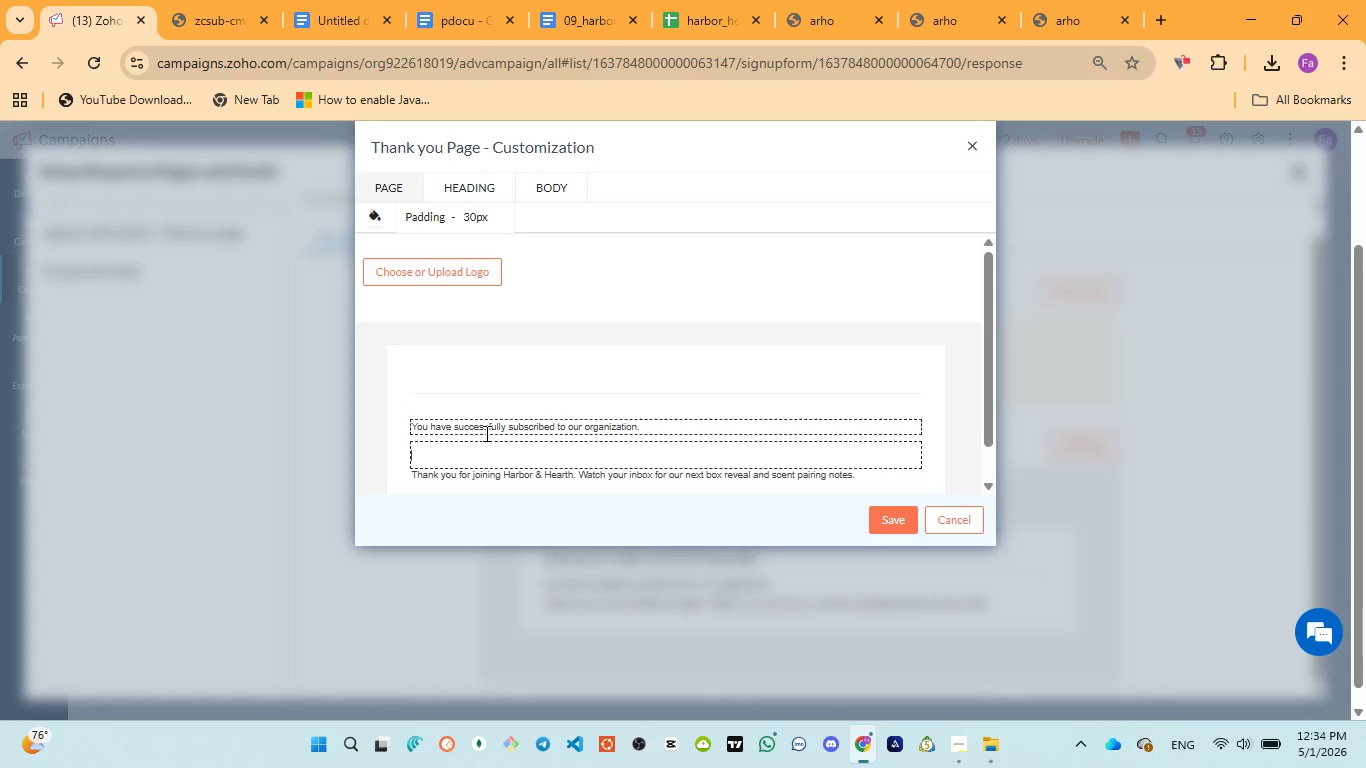 
left_click([489, 430])
 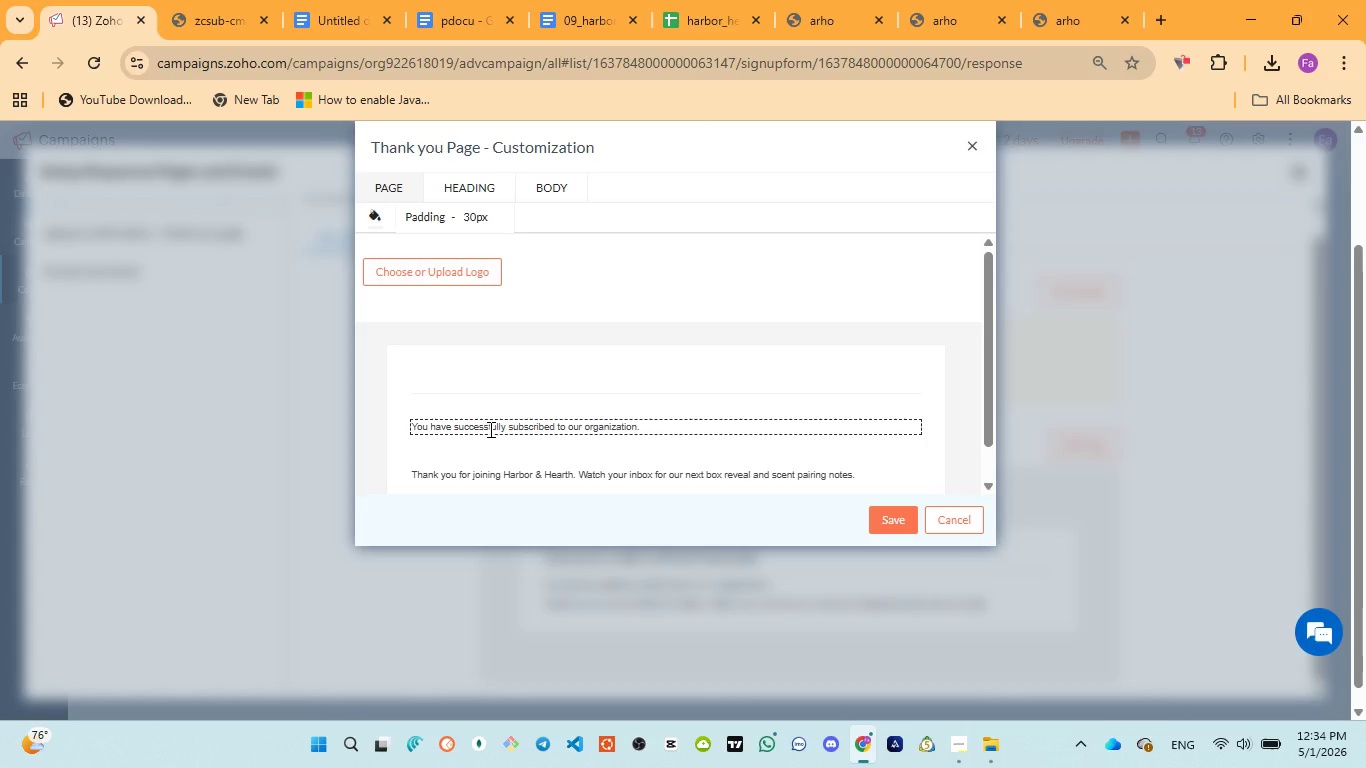 
key(Control+ControlLeft)
 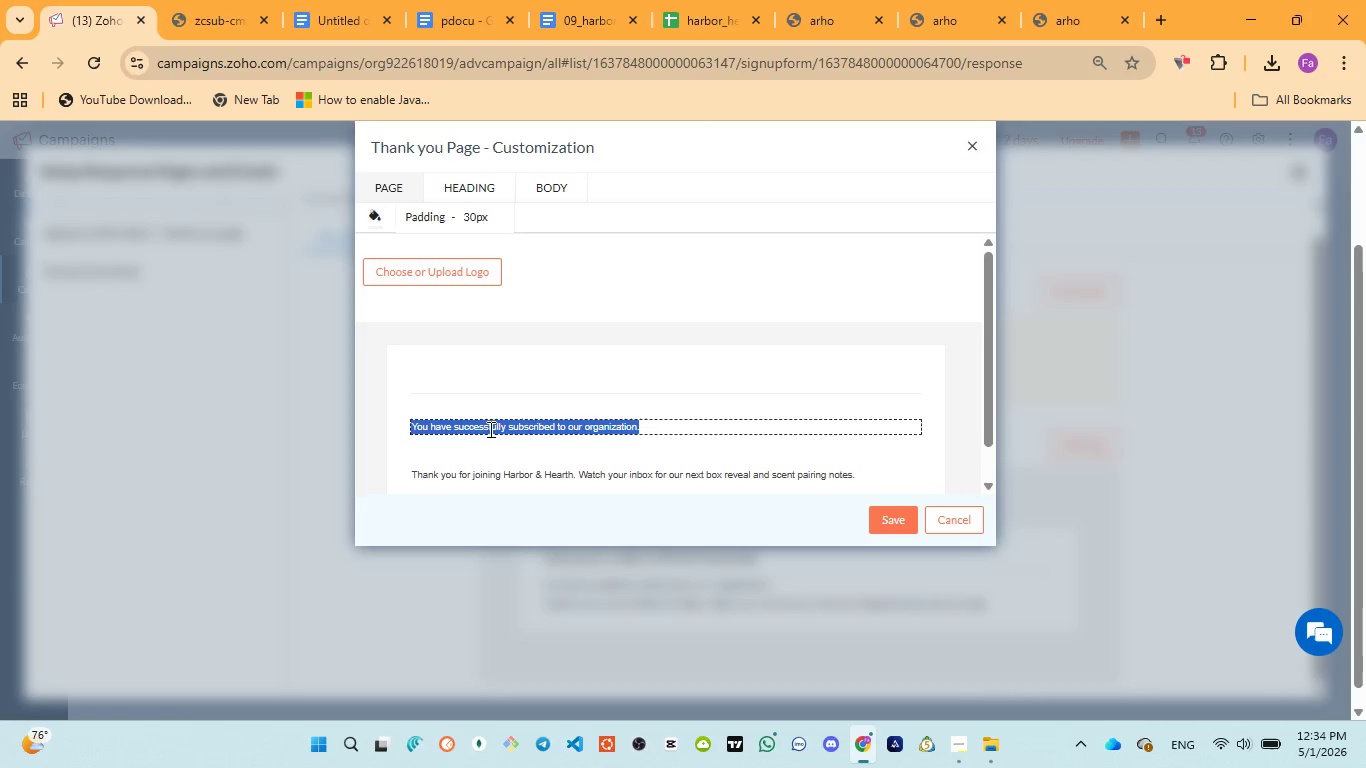 
key(Control+A)
 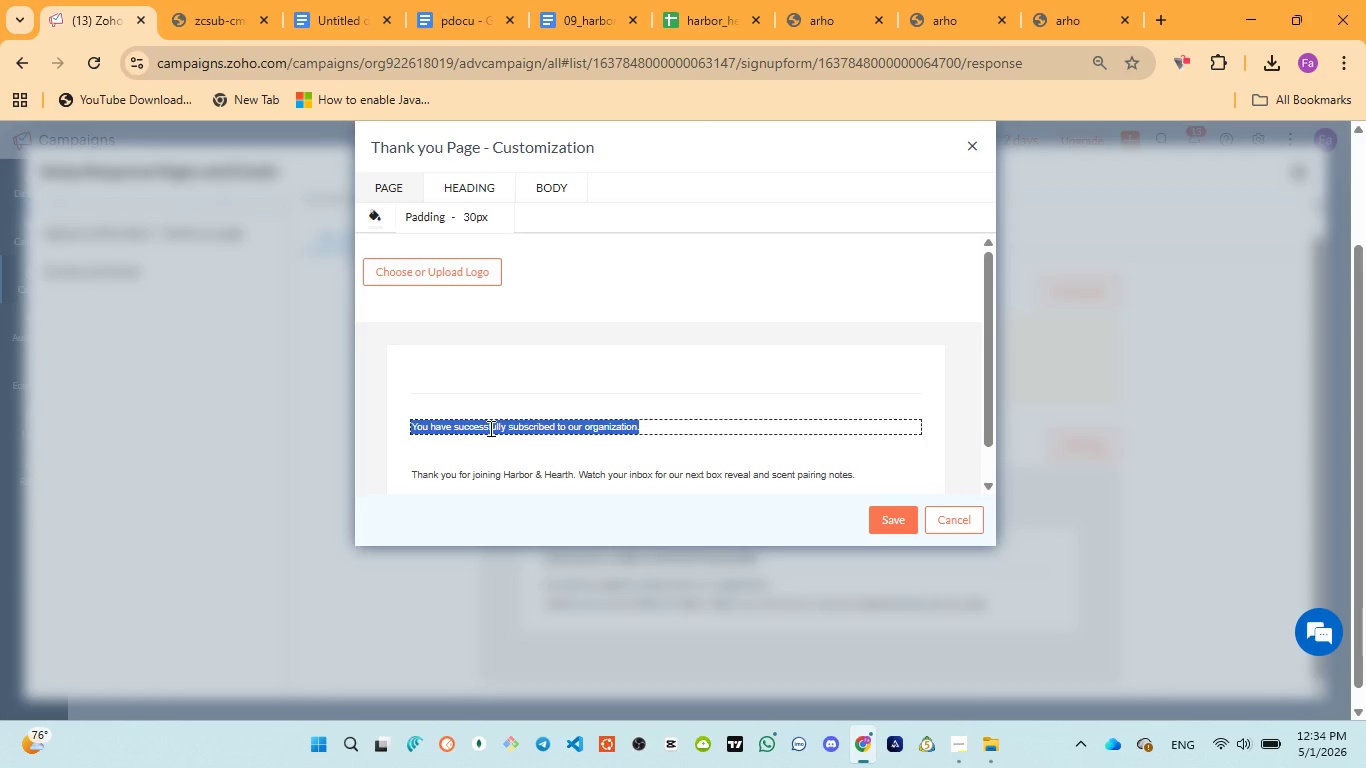 
key(Backspace)
 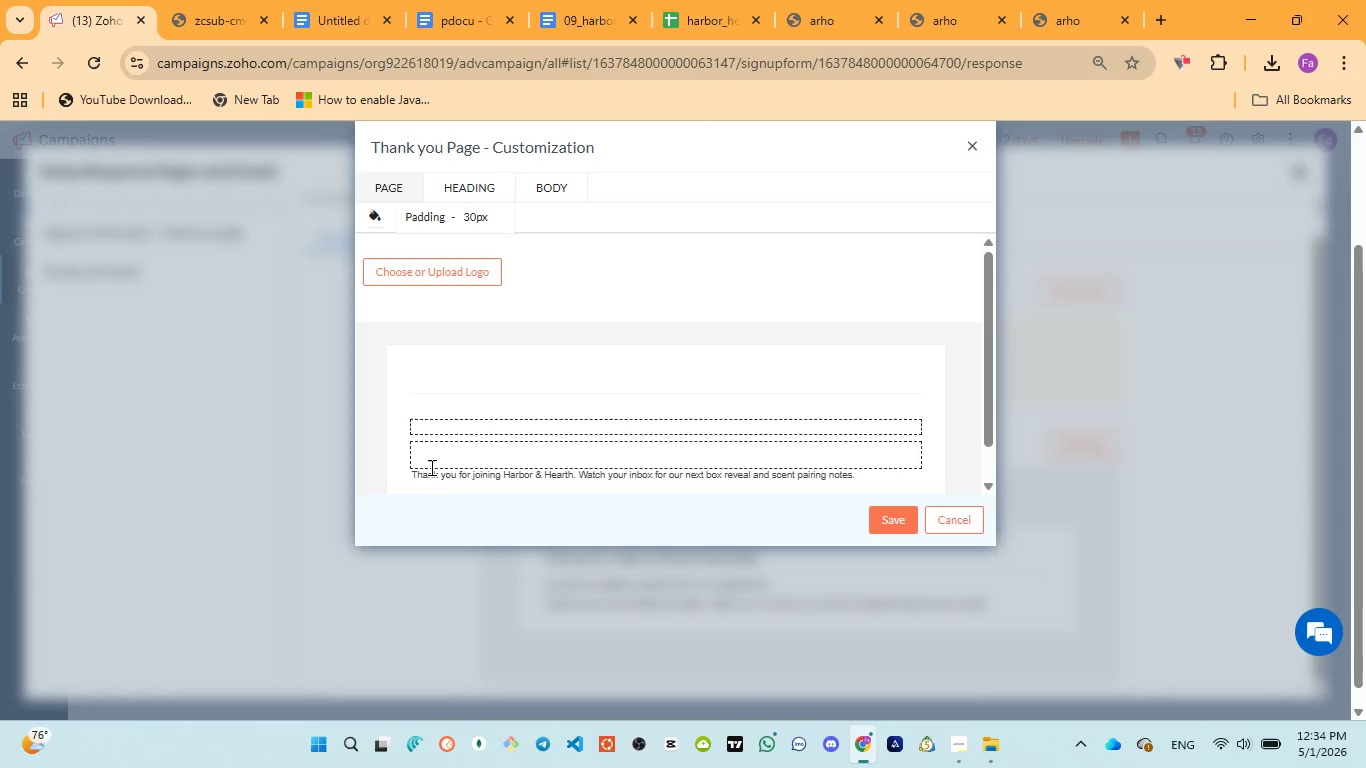 
left_click([430, 469])
 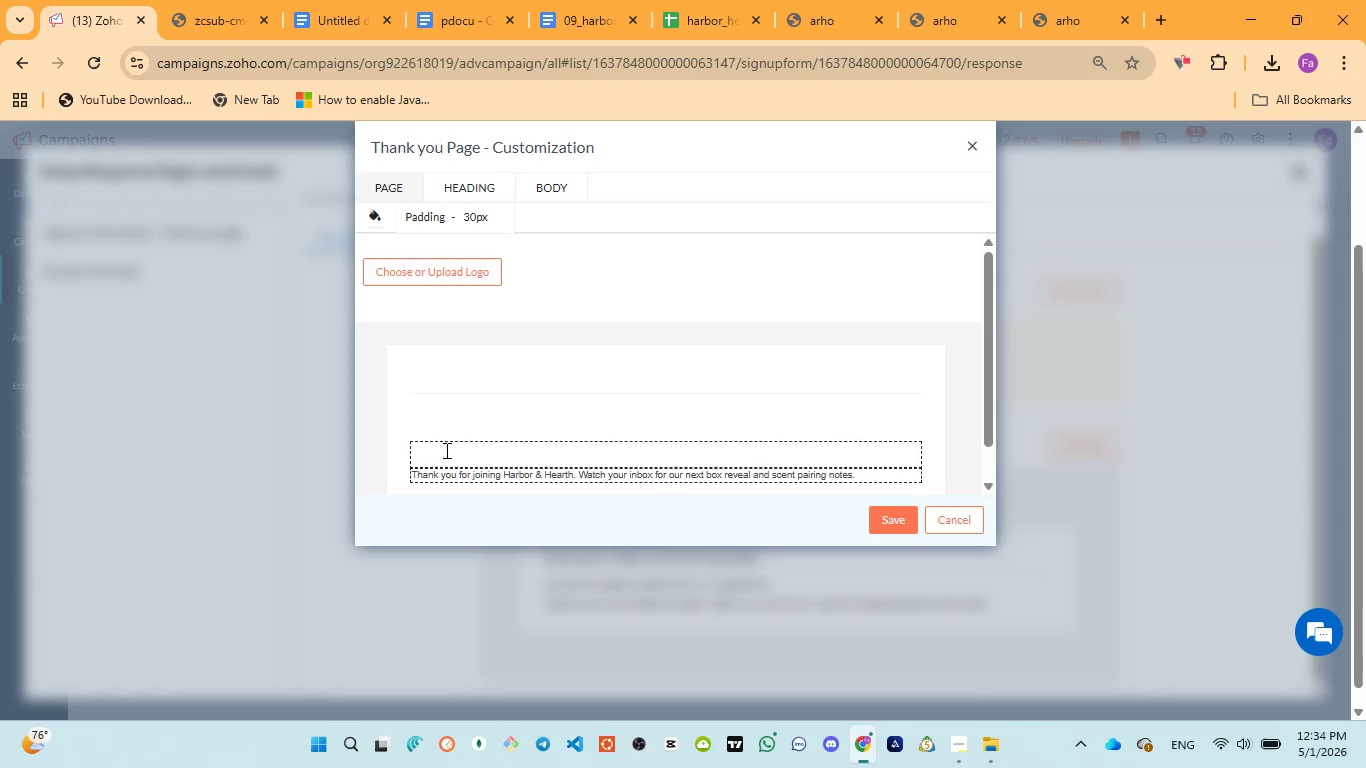 
left_click([455, 428])
 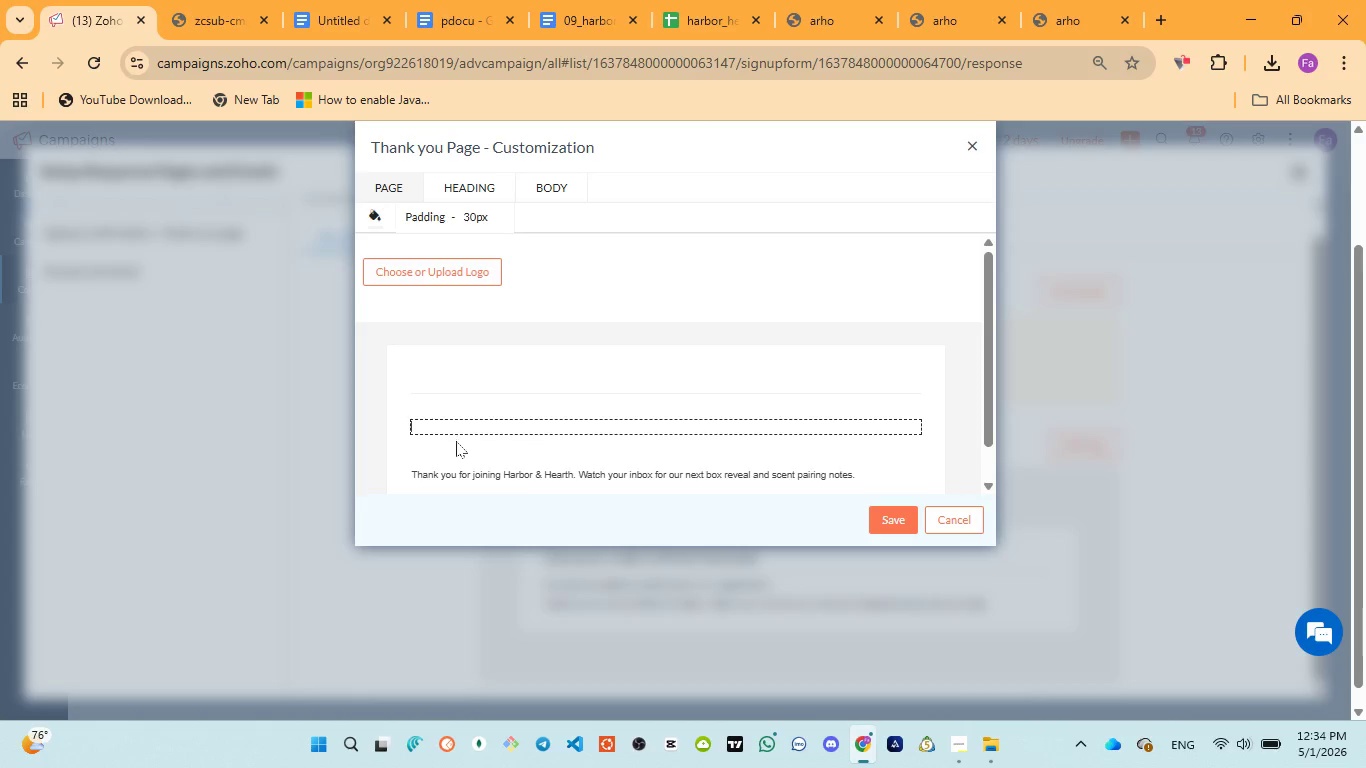 
left_click([455, 444])
 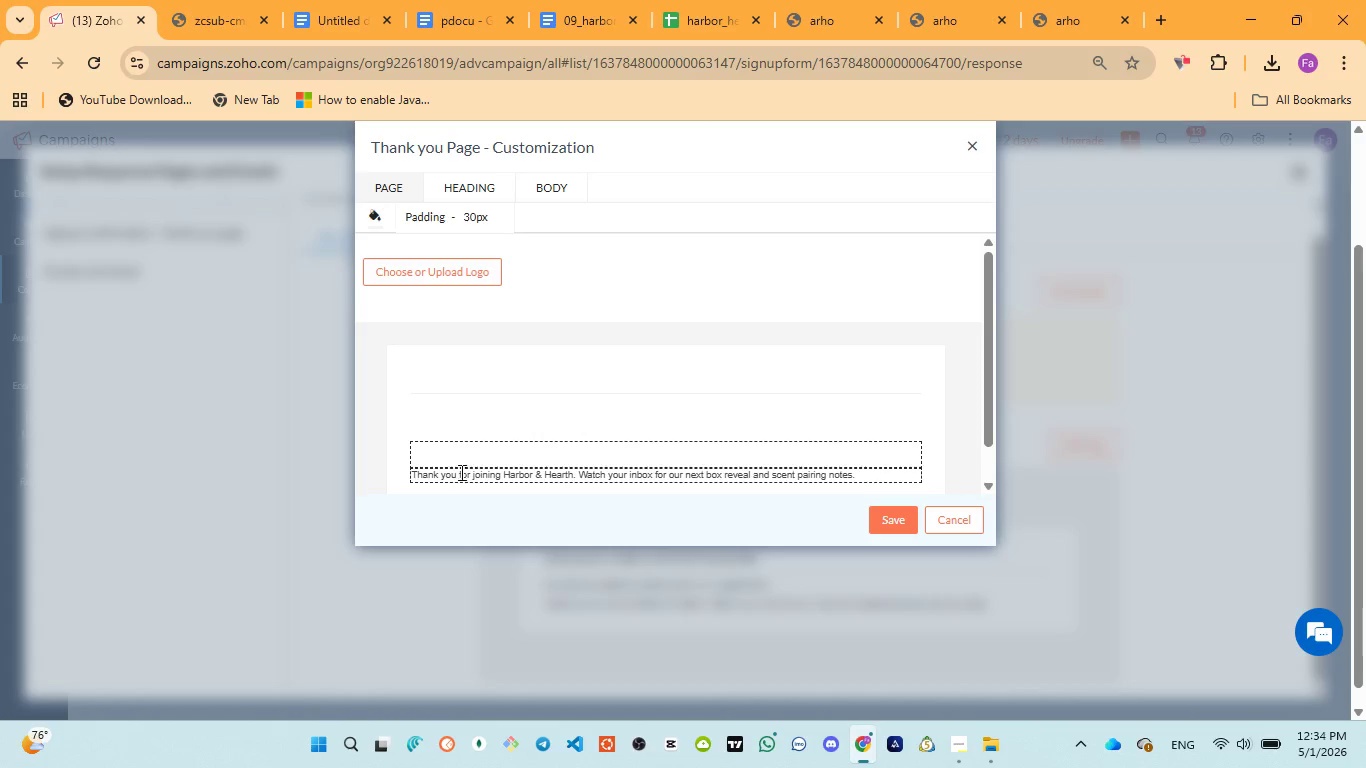 
left_click([458, 472])
 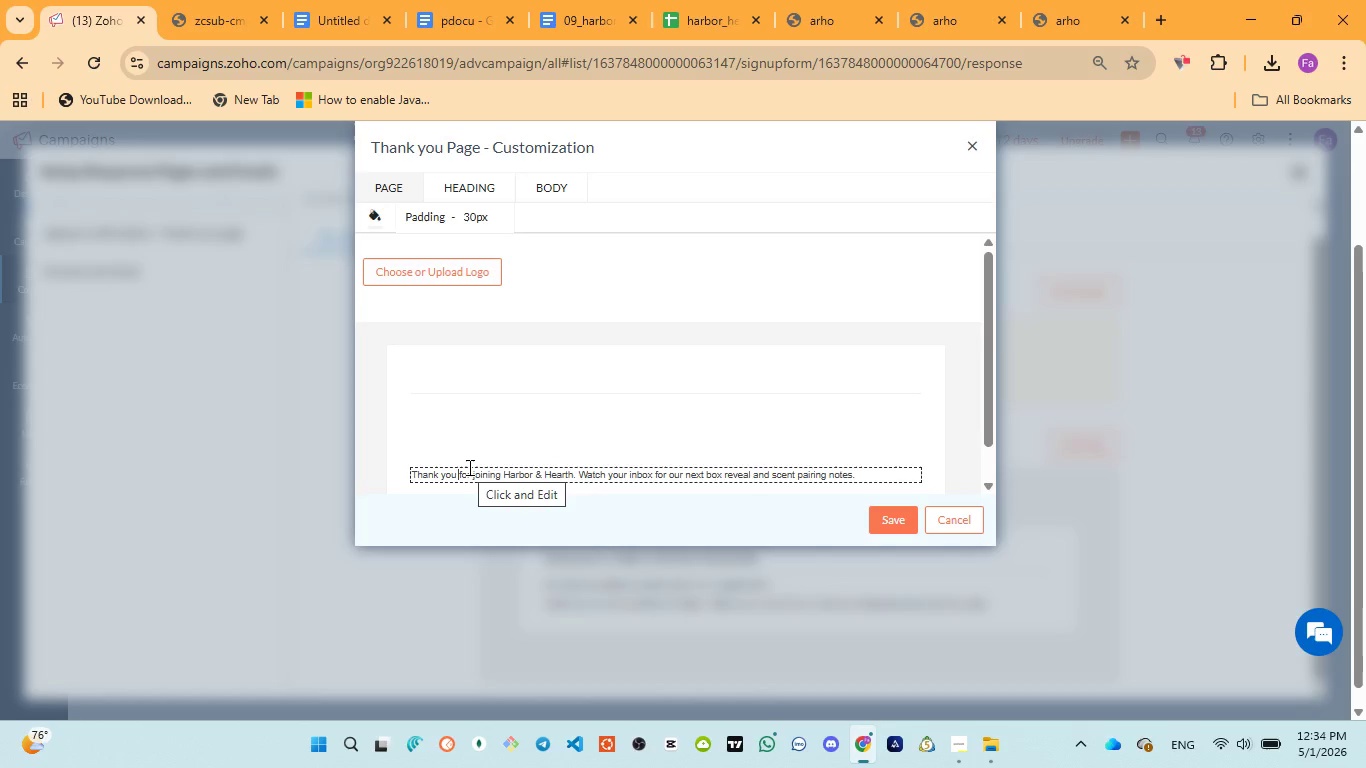 
key(Control+A)
 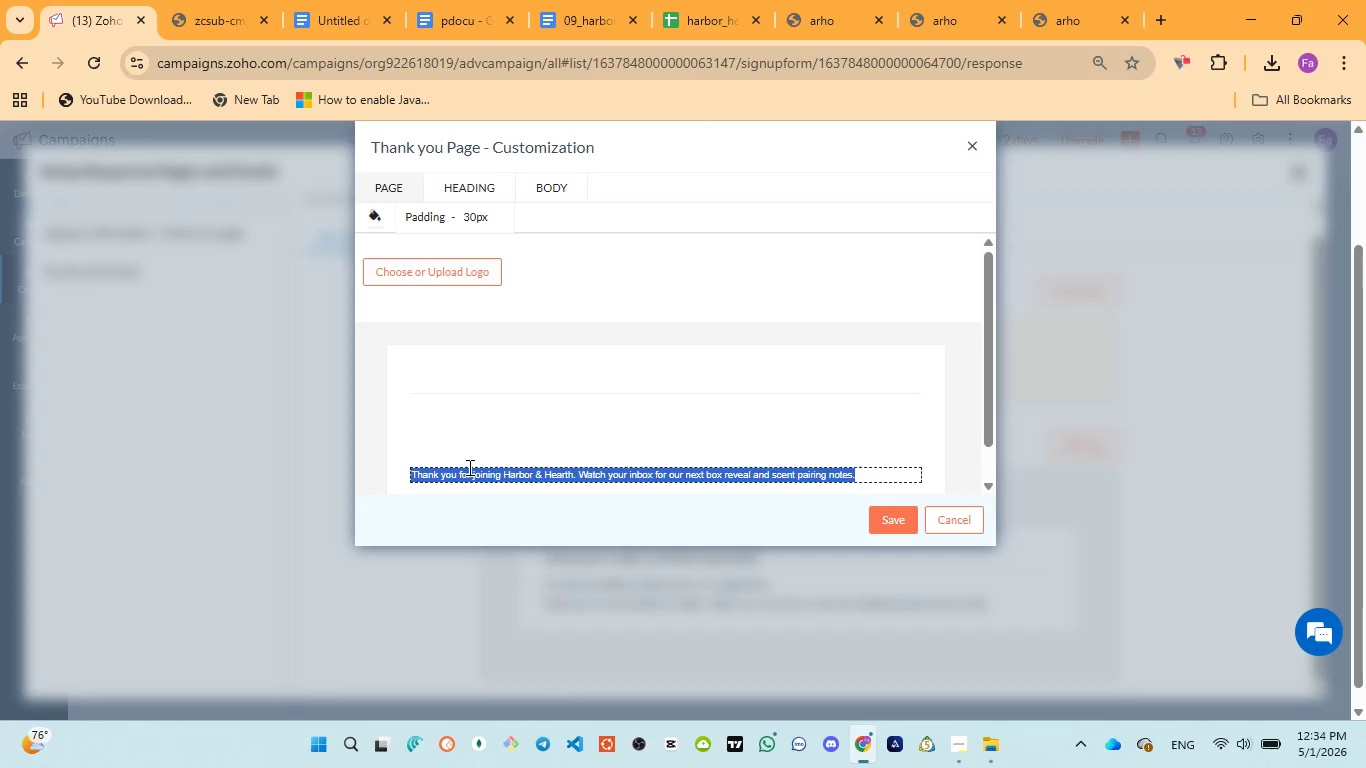 
key(Control+C)
 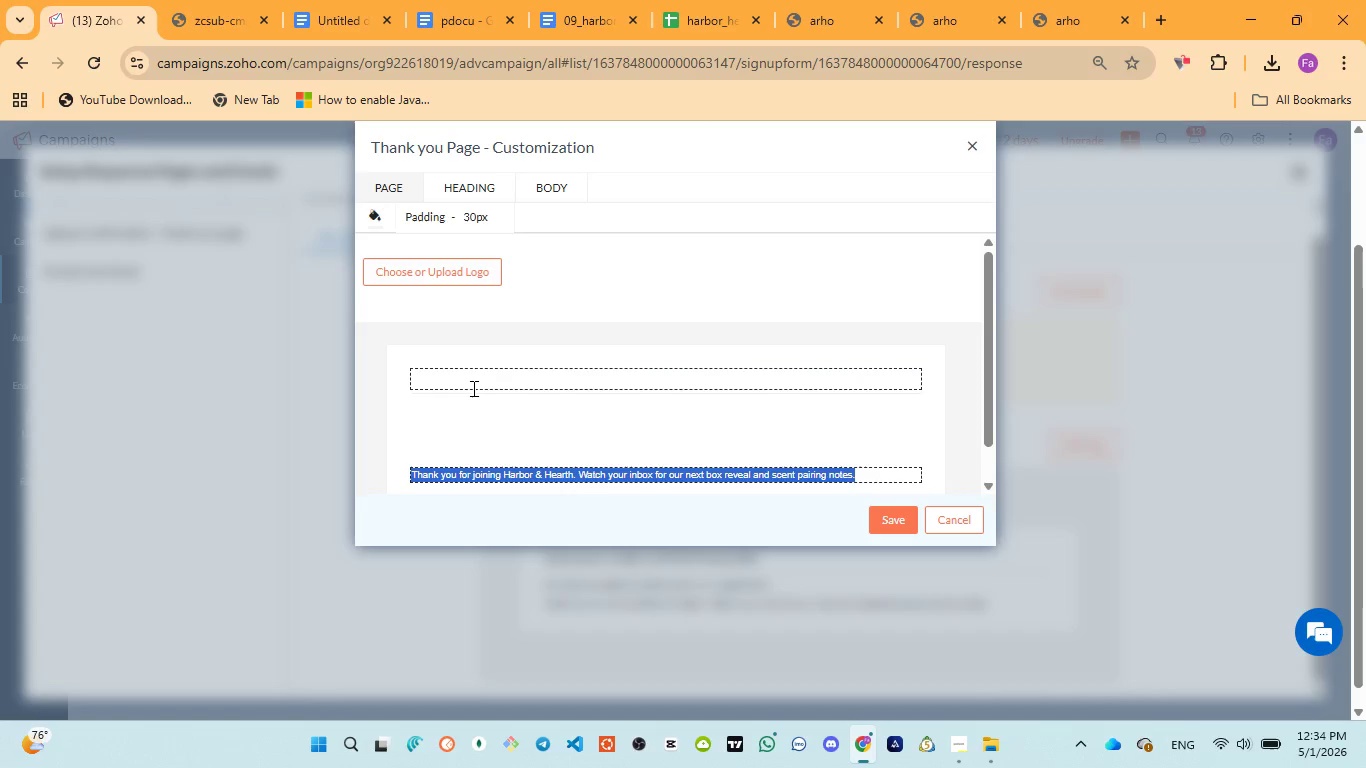 
left_click([474, 383])
 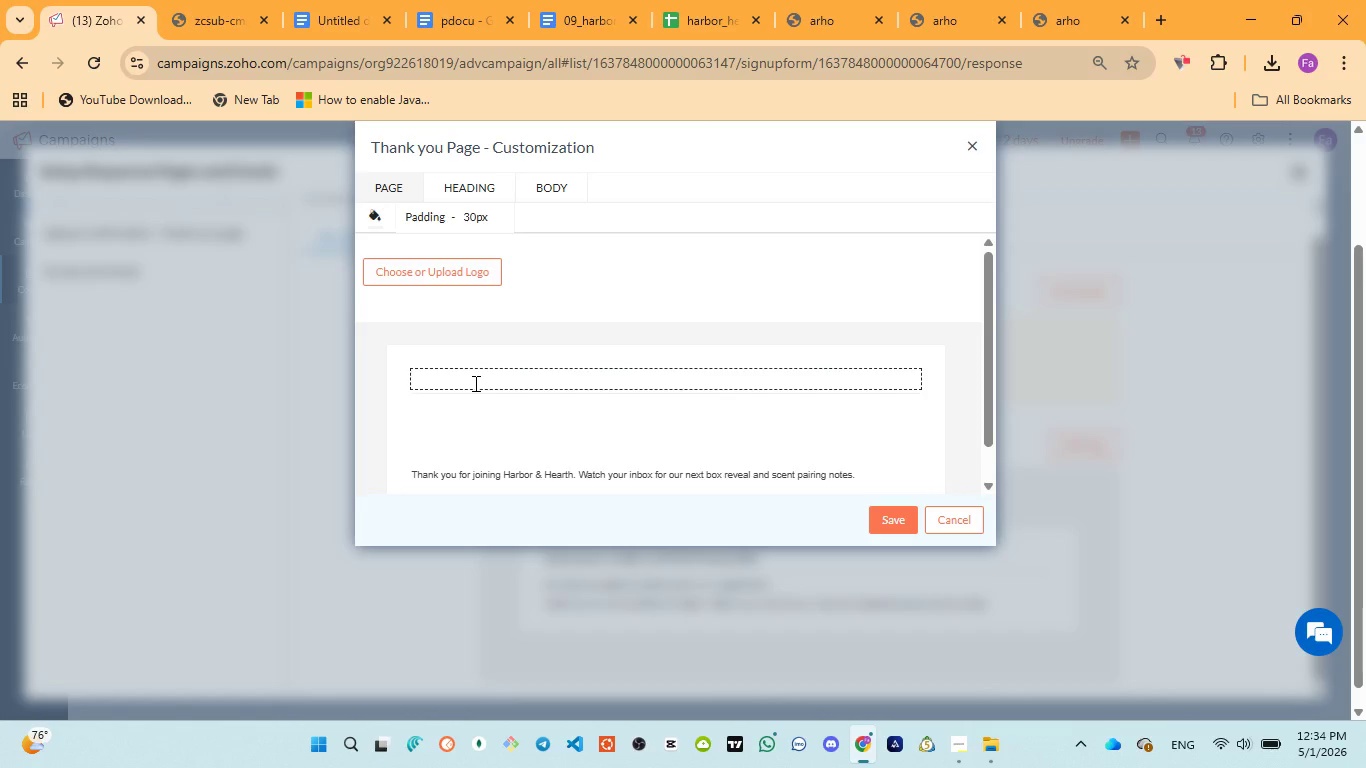 
key(Control+V)
 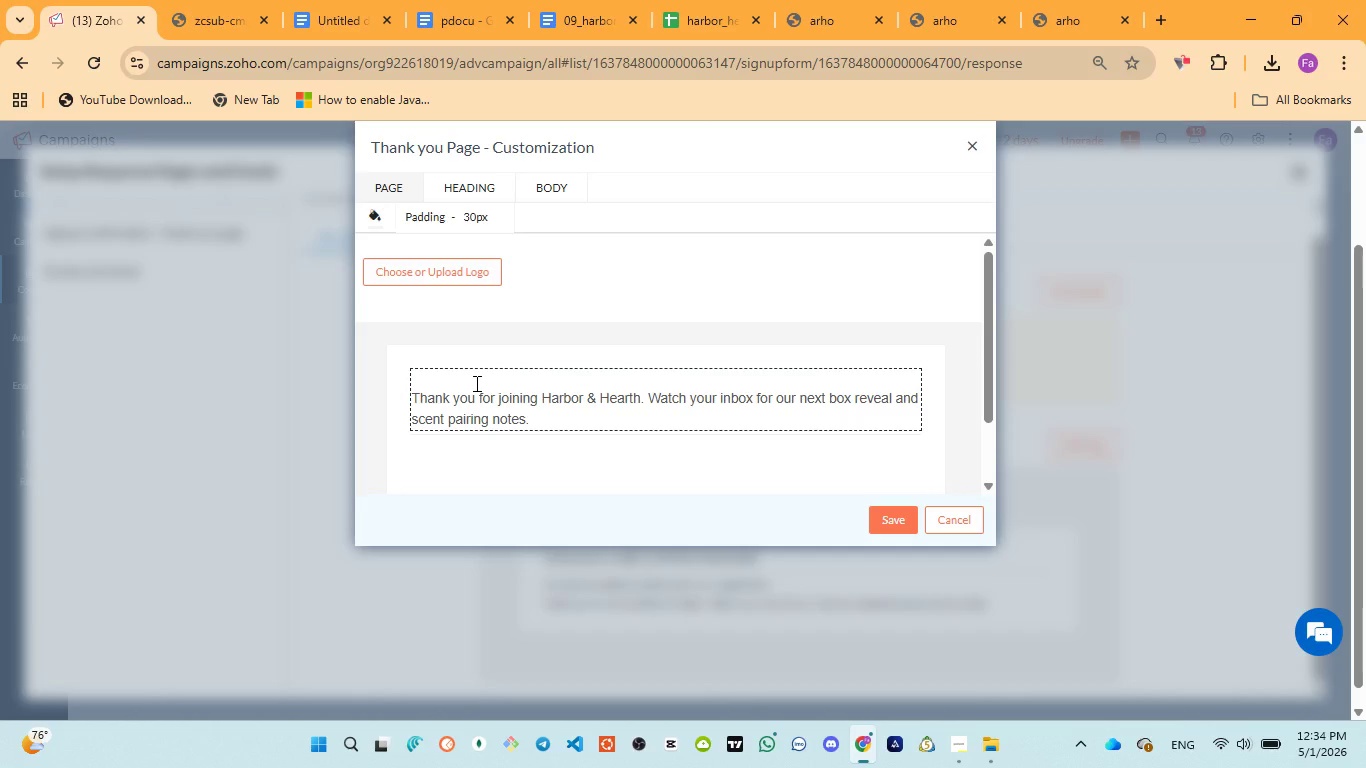 
key(Backspace)
 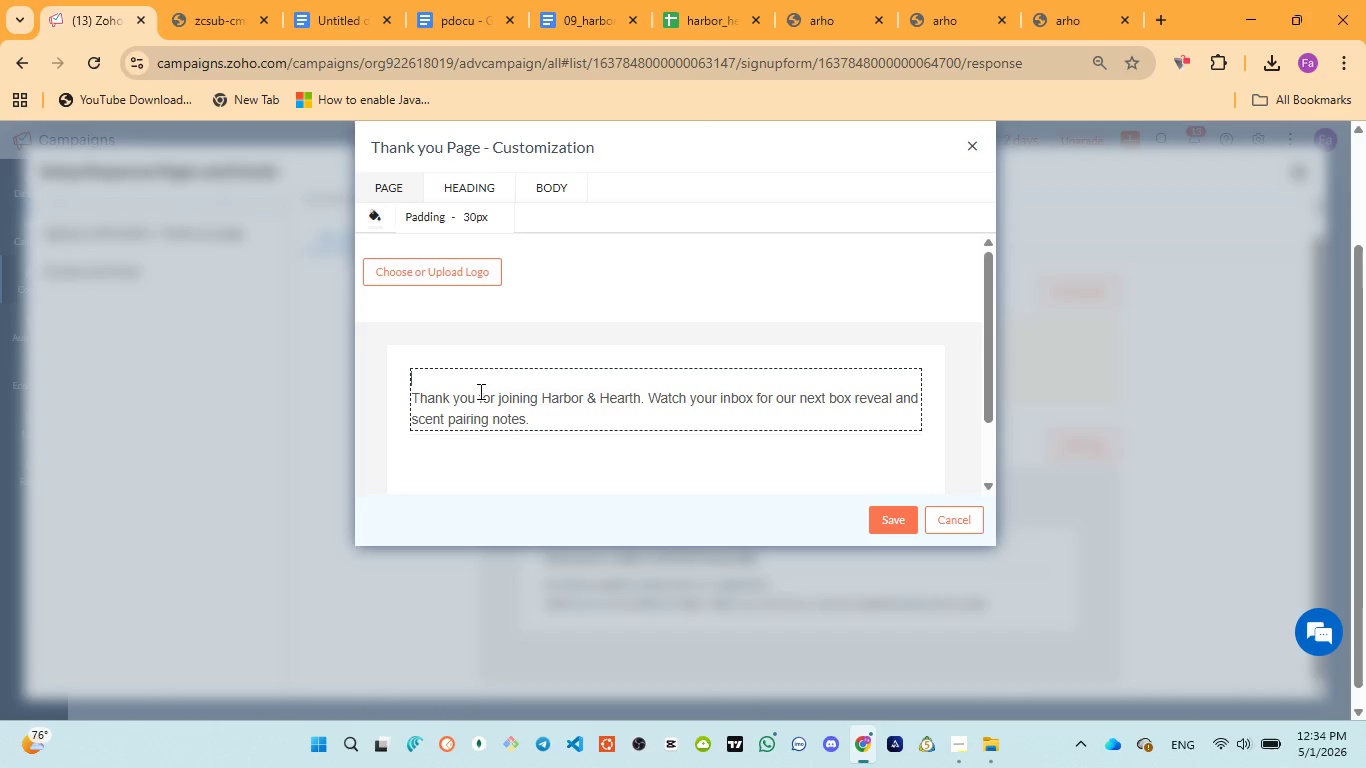 
key(ArrowDown)
 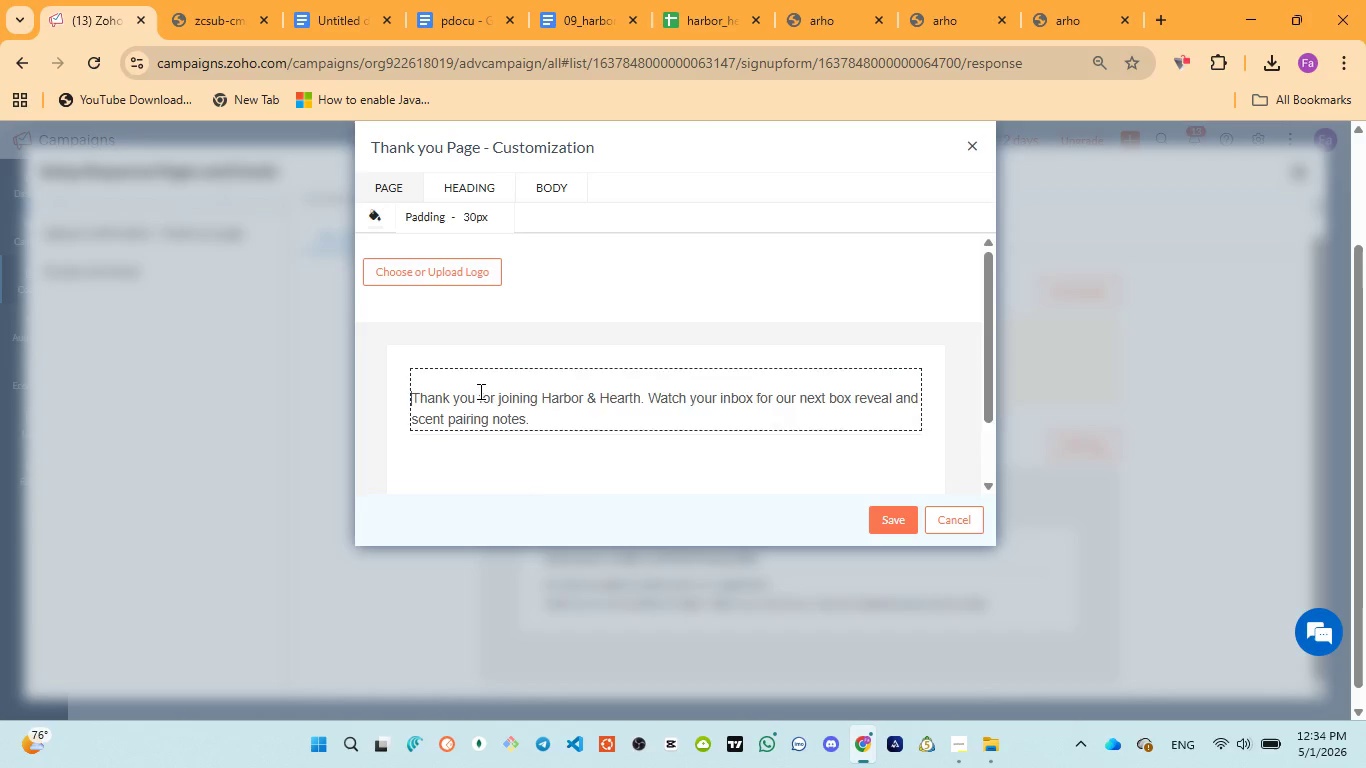 
key(Backspace)
 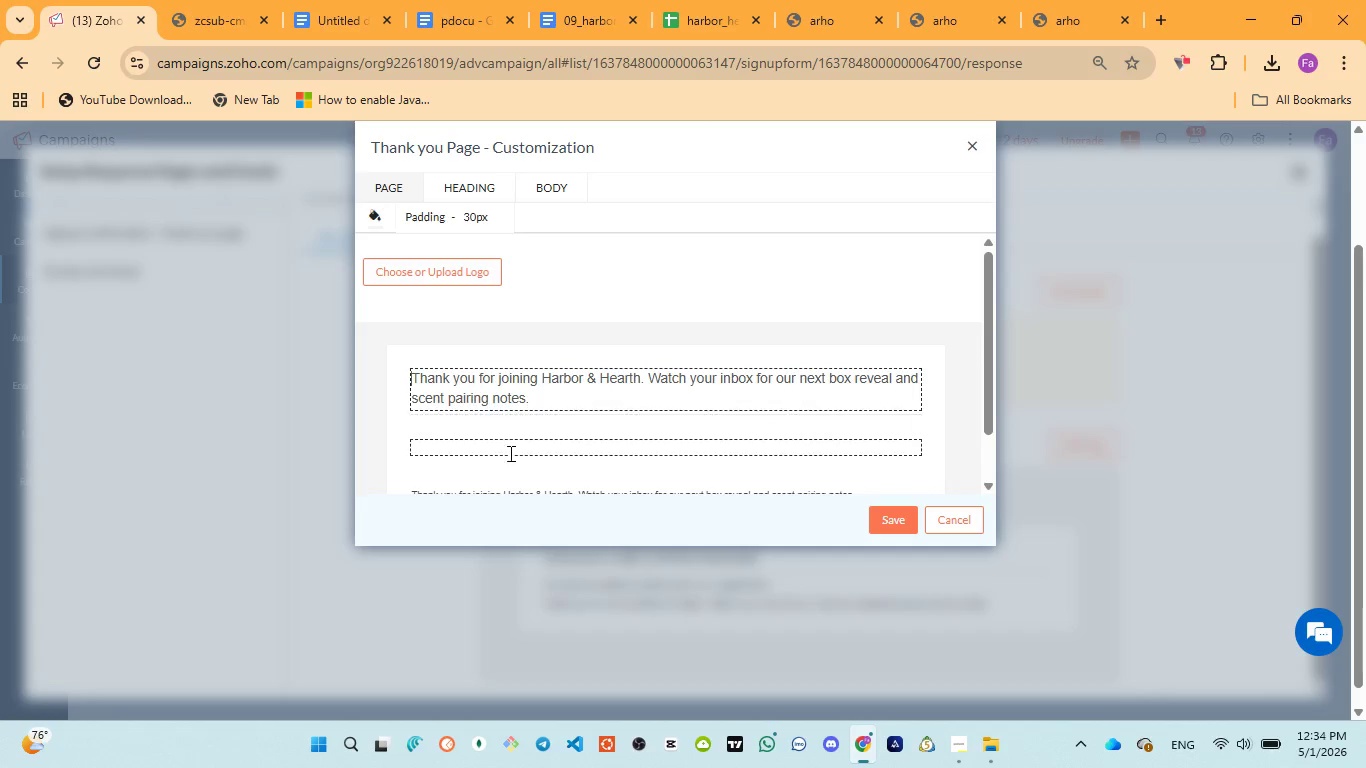 
left_click([511, 455])
 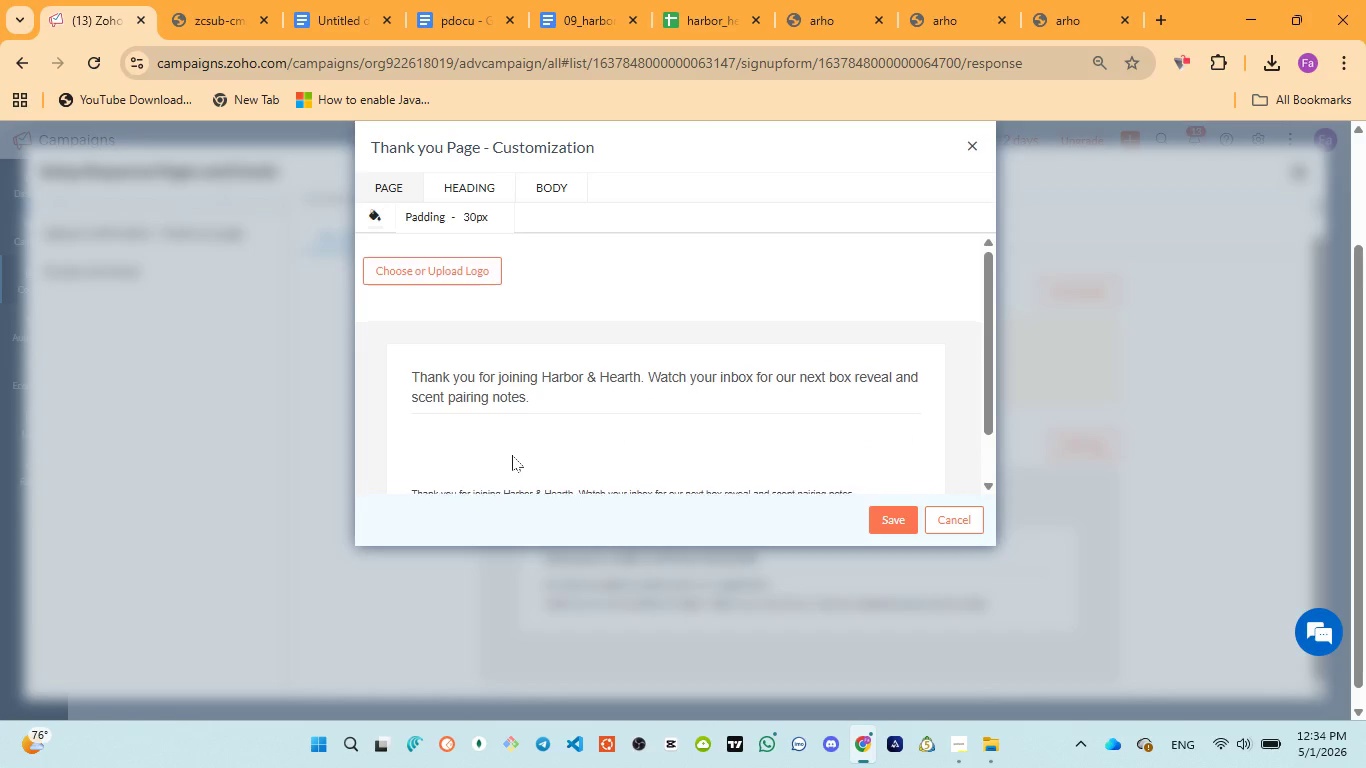 
scroll: coordinate [512, 455], scroll_direction: down, amount: 1.0
 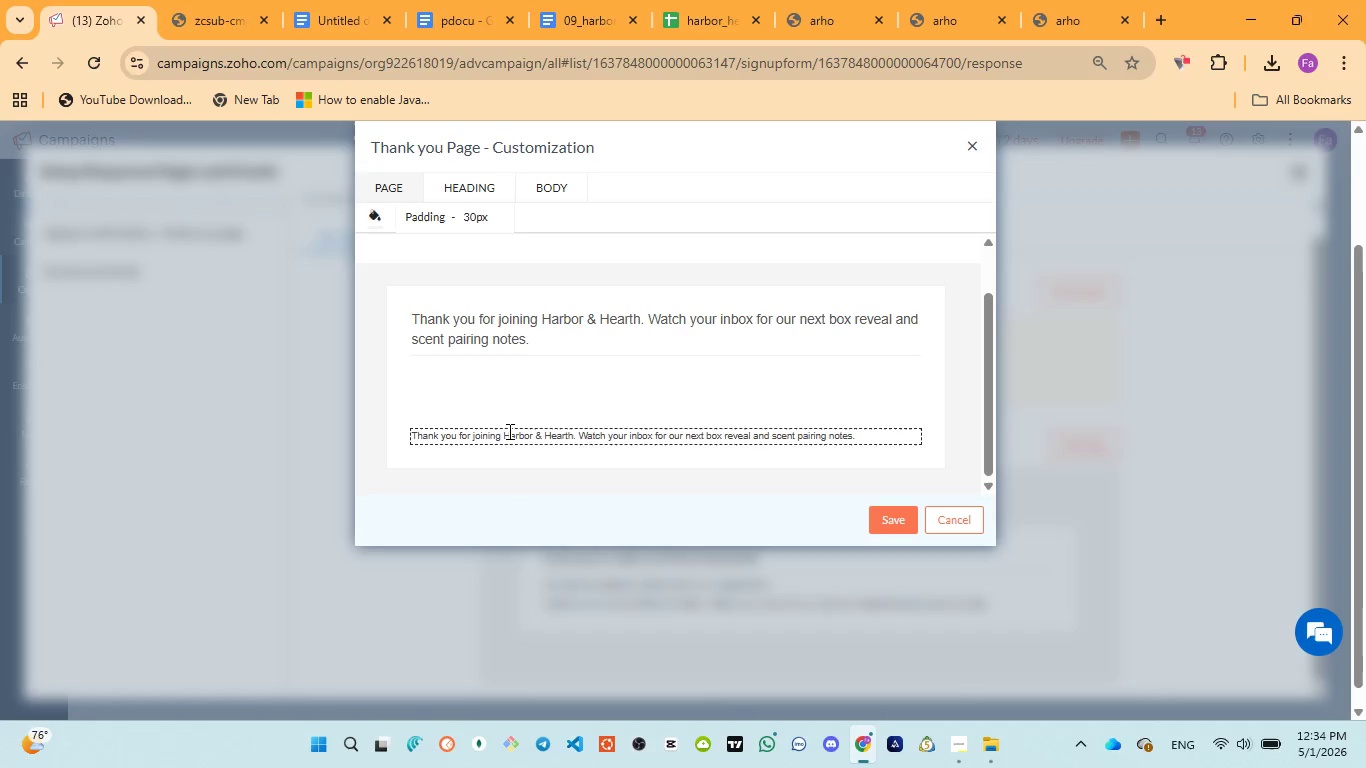 
left_click([508, 431])
 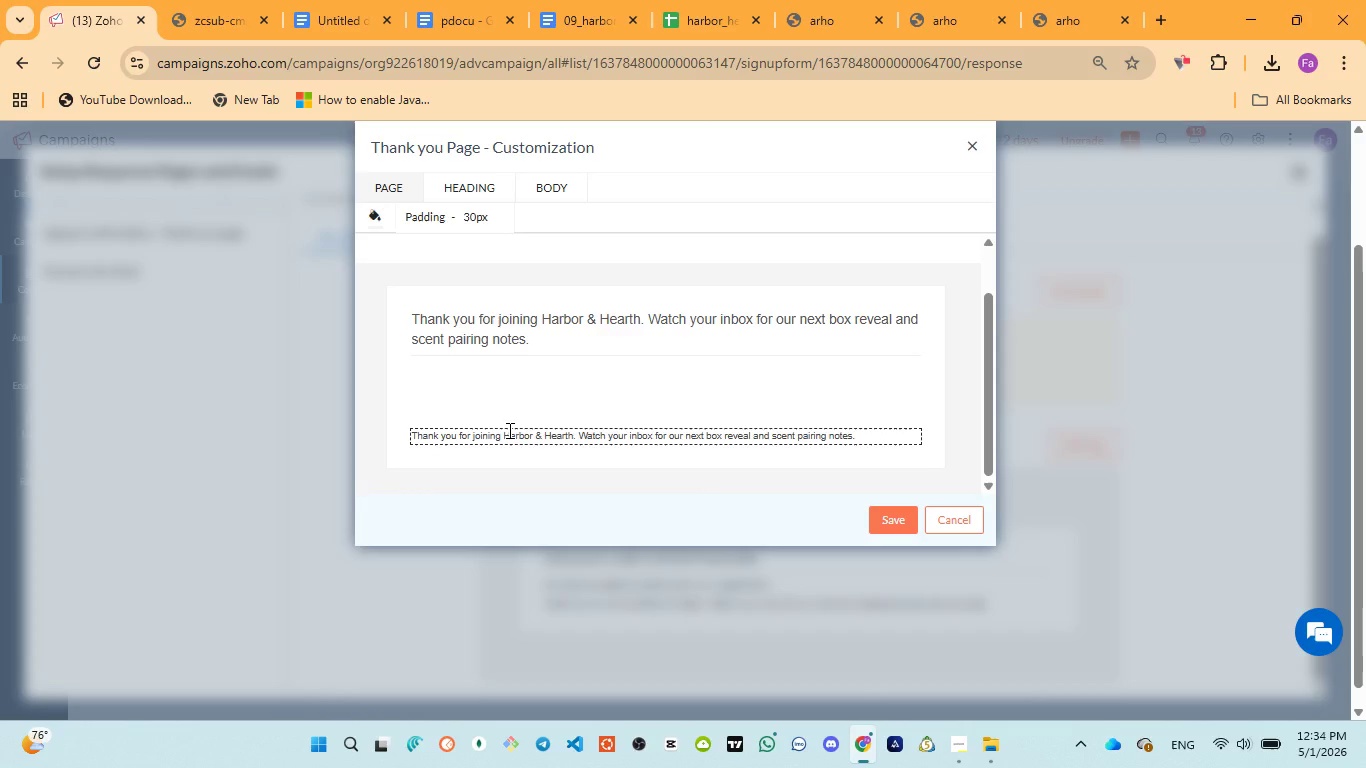 
key(Control+A)
 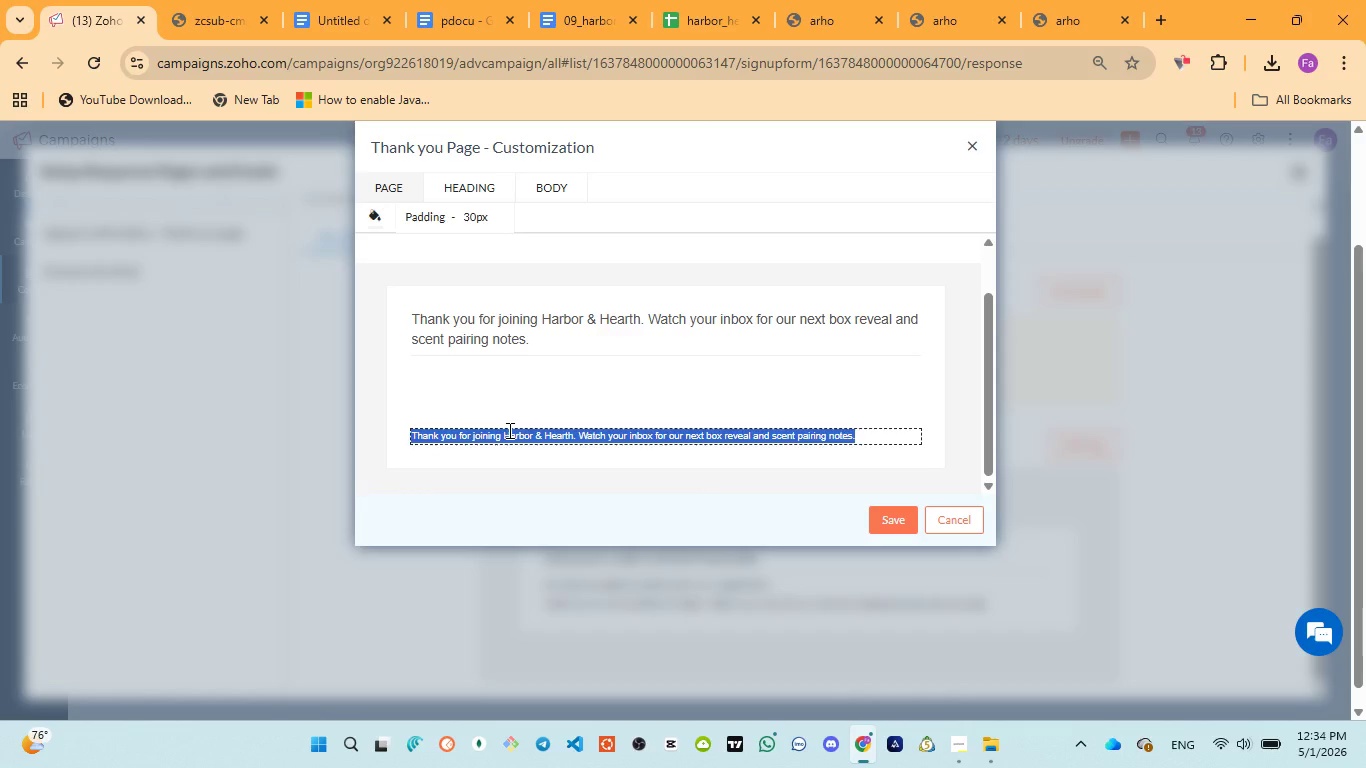 
key(Backspace)
 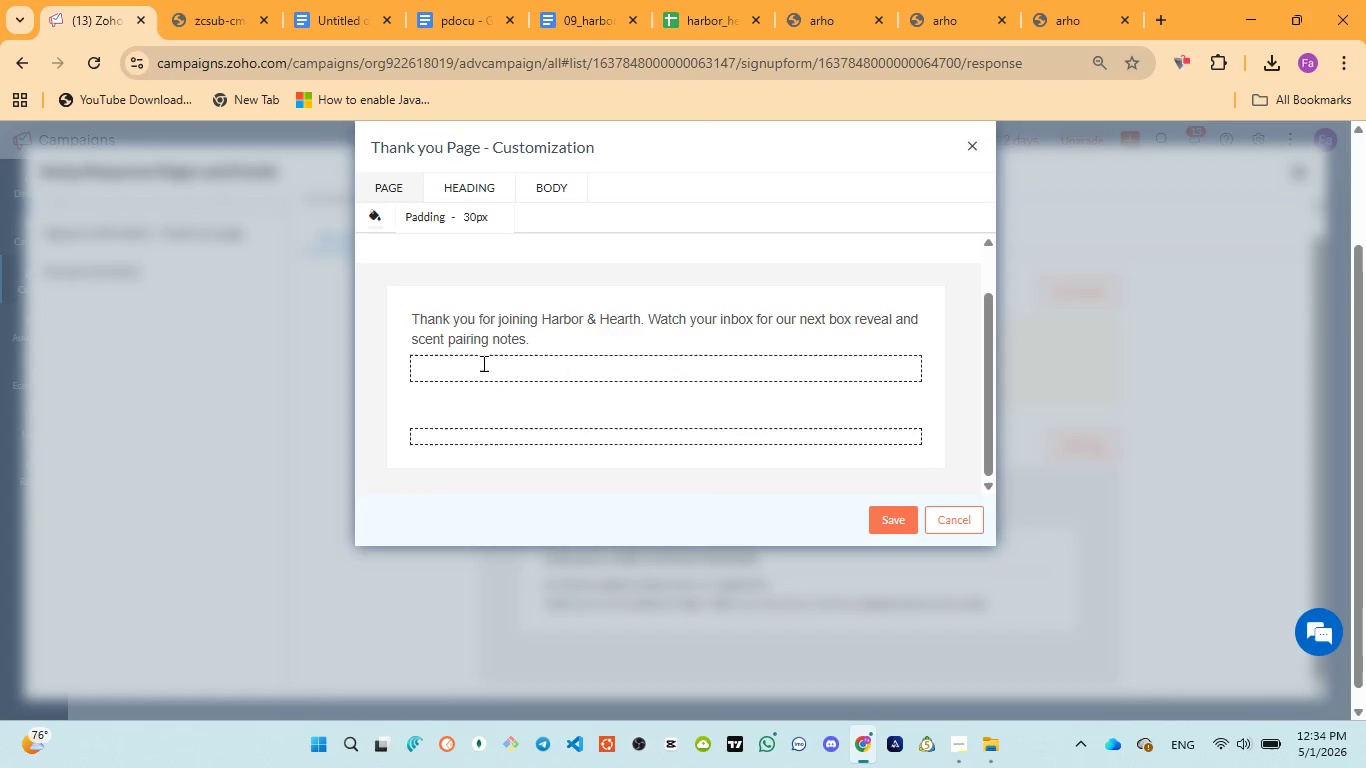 
scroll: coordinate [481, 362], scroll_direction: up, amount: 2.0
 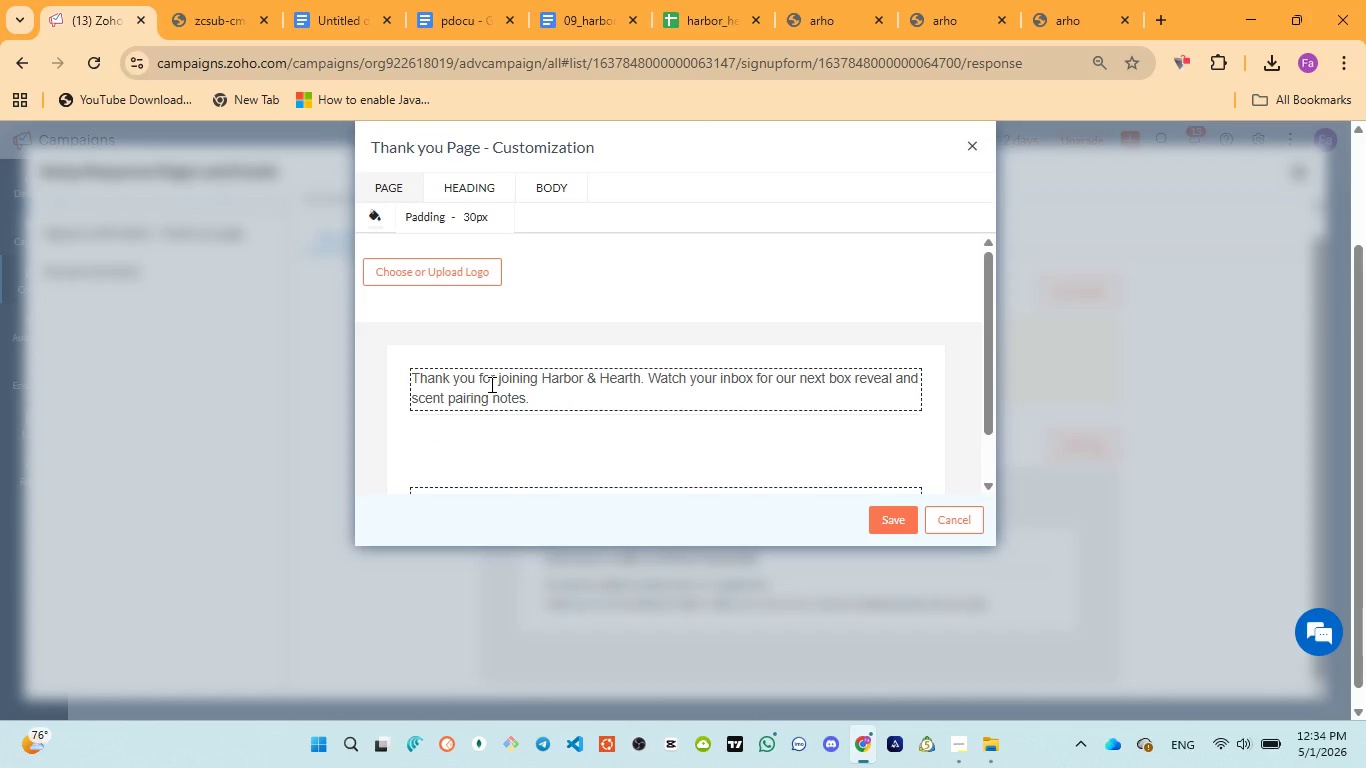 
left_click([490, 384])
 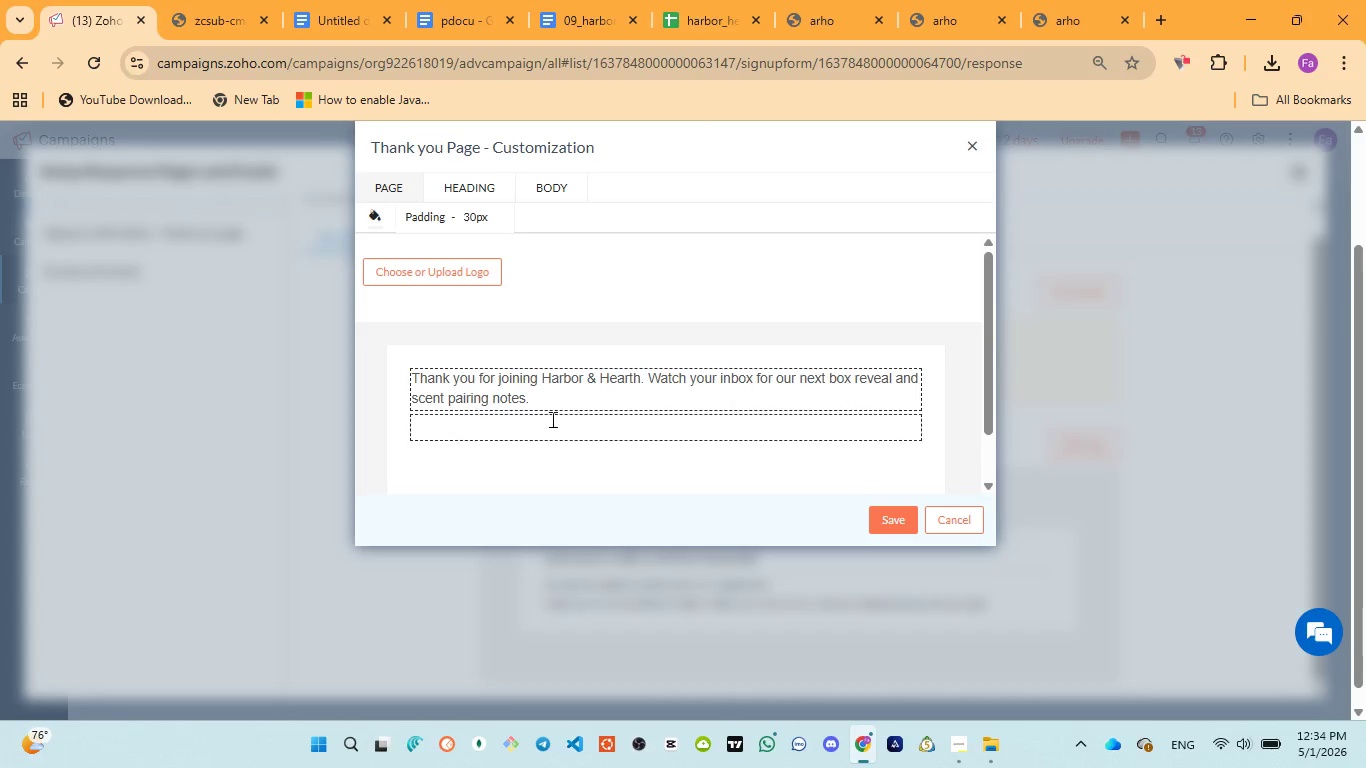 
scroll: coordinate [557, 424], scroll_direction: up, amount: 1.0
 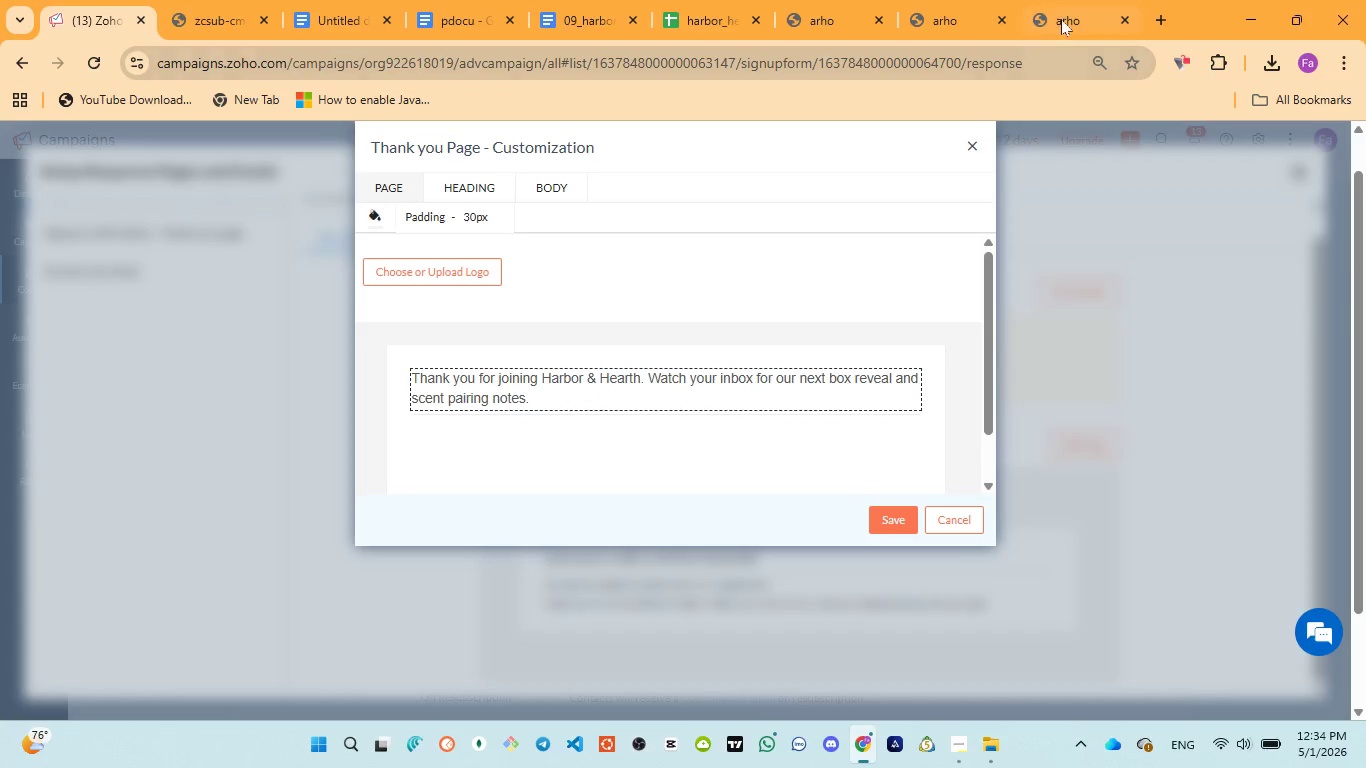 
left_click([1063, 17])
 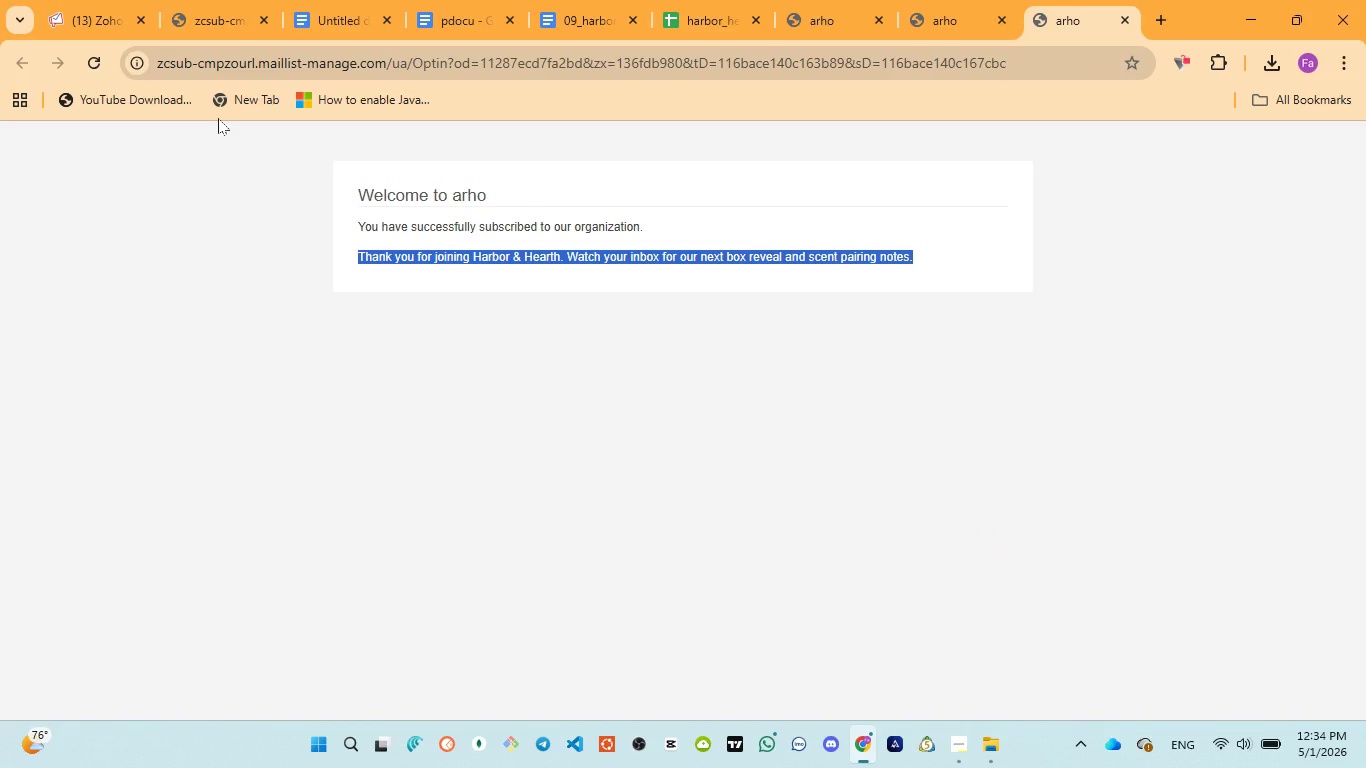 
mouse_move([126, 43])
 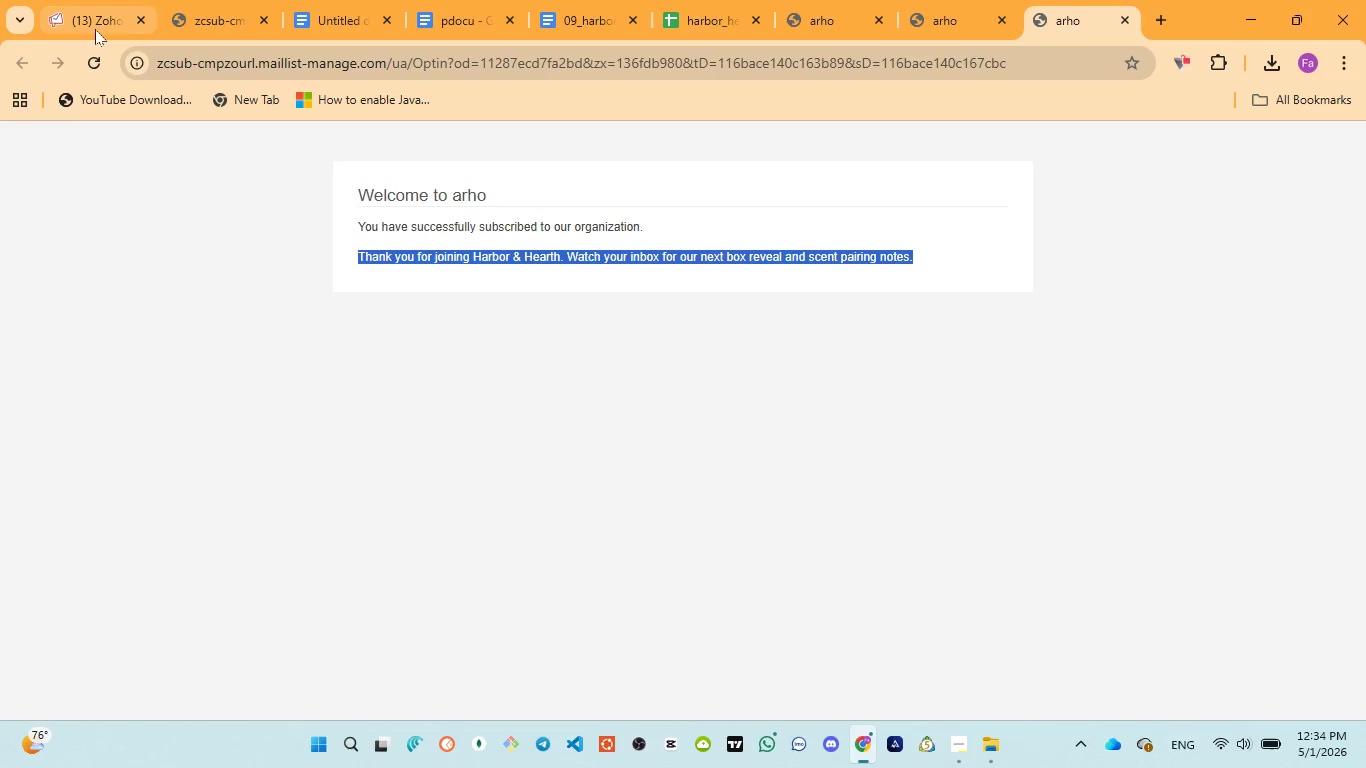 
left_click([96, 28])
 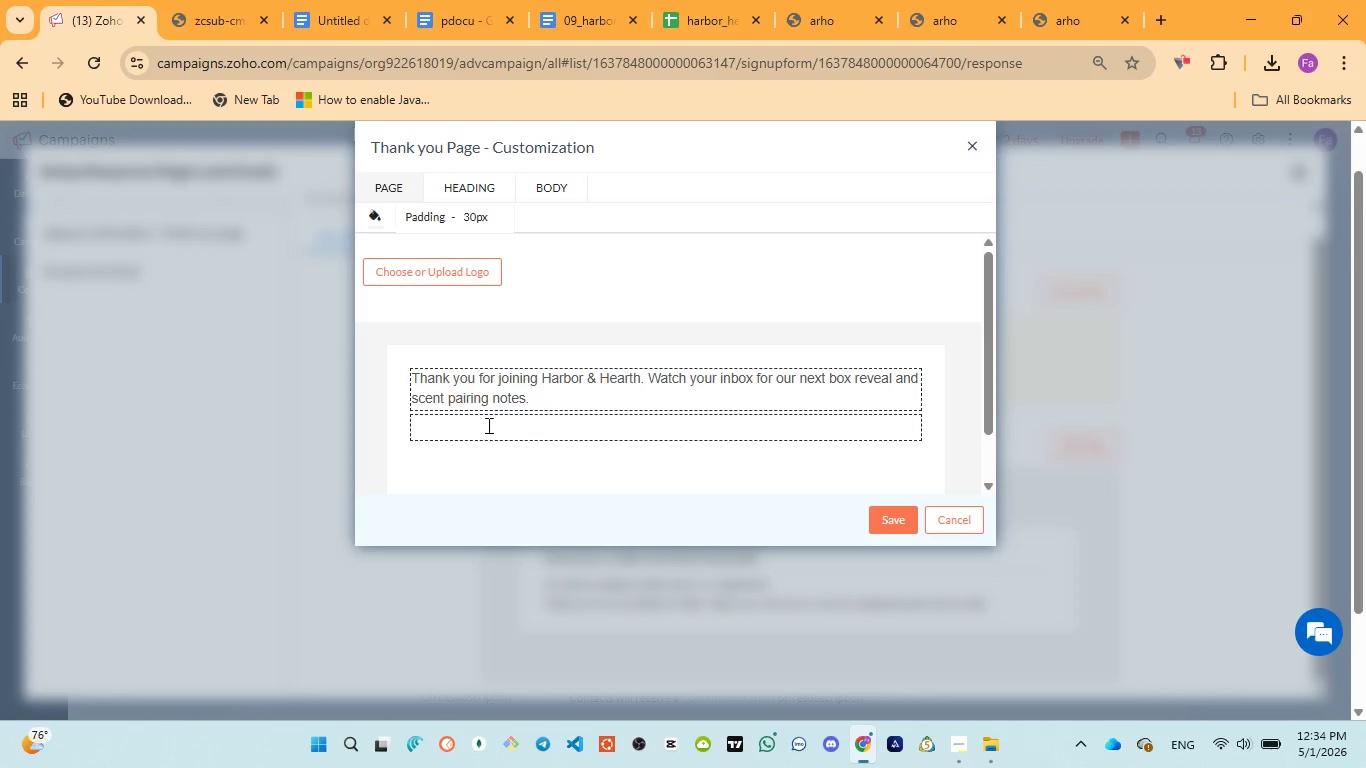 
left_click([460, 458])
 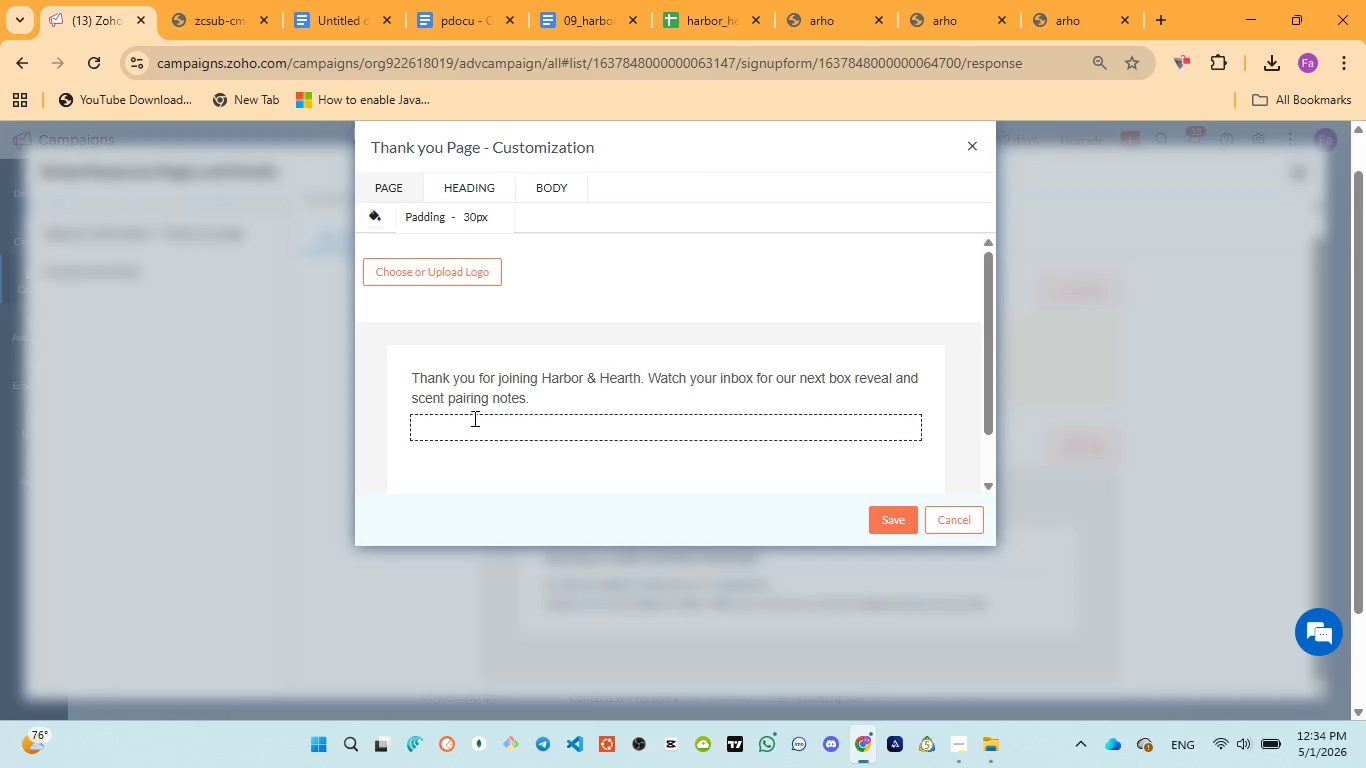 
left_click([485, 413])
 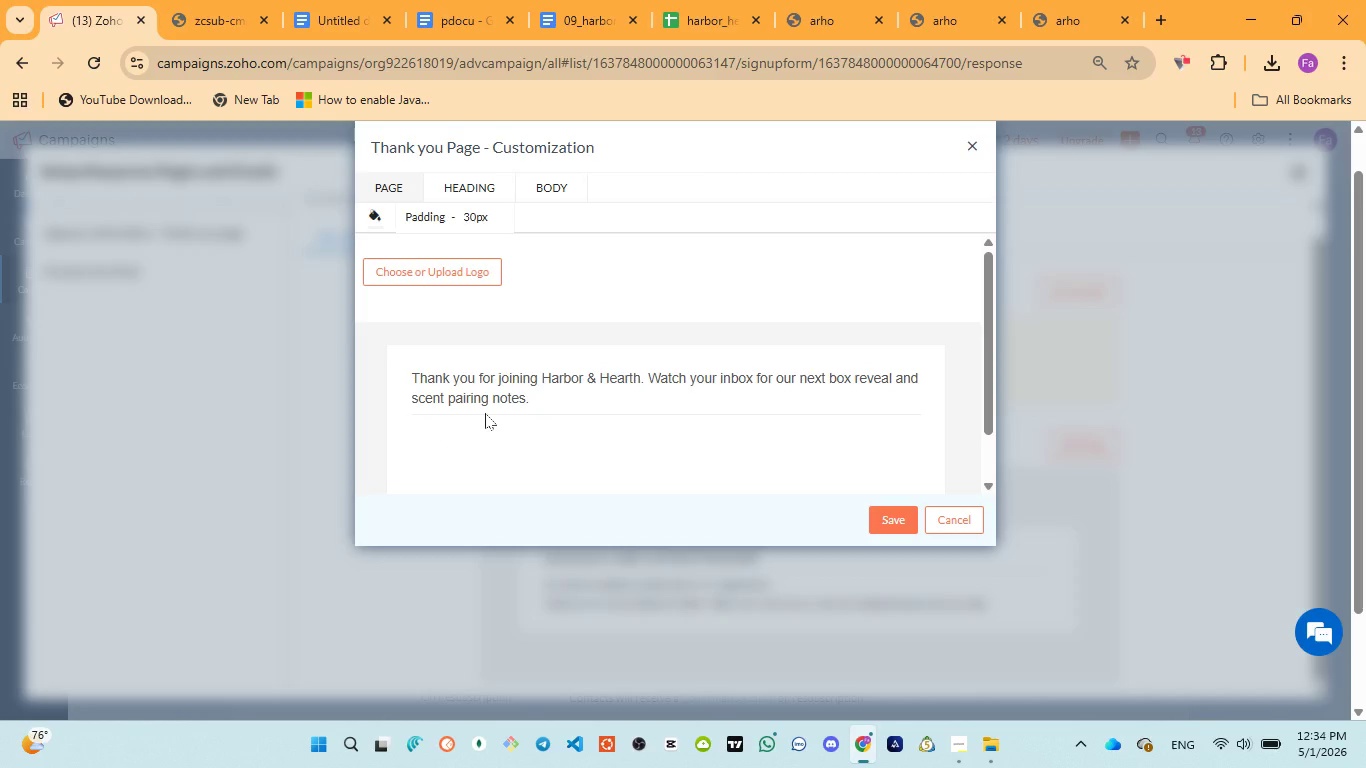 
left_click([485, 413])
 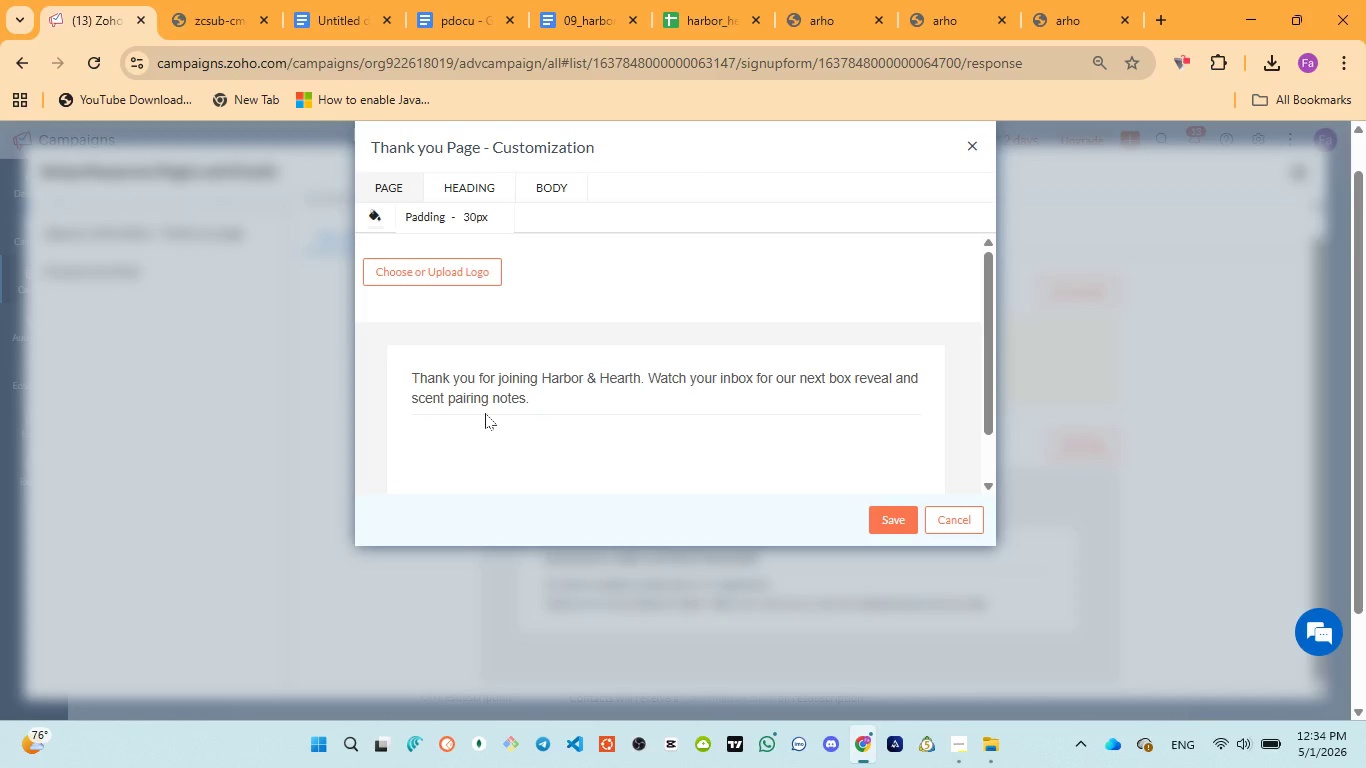 
left_click([485, 413])
 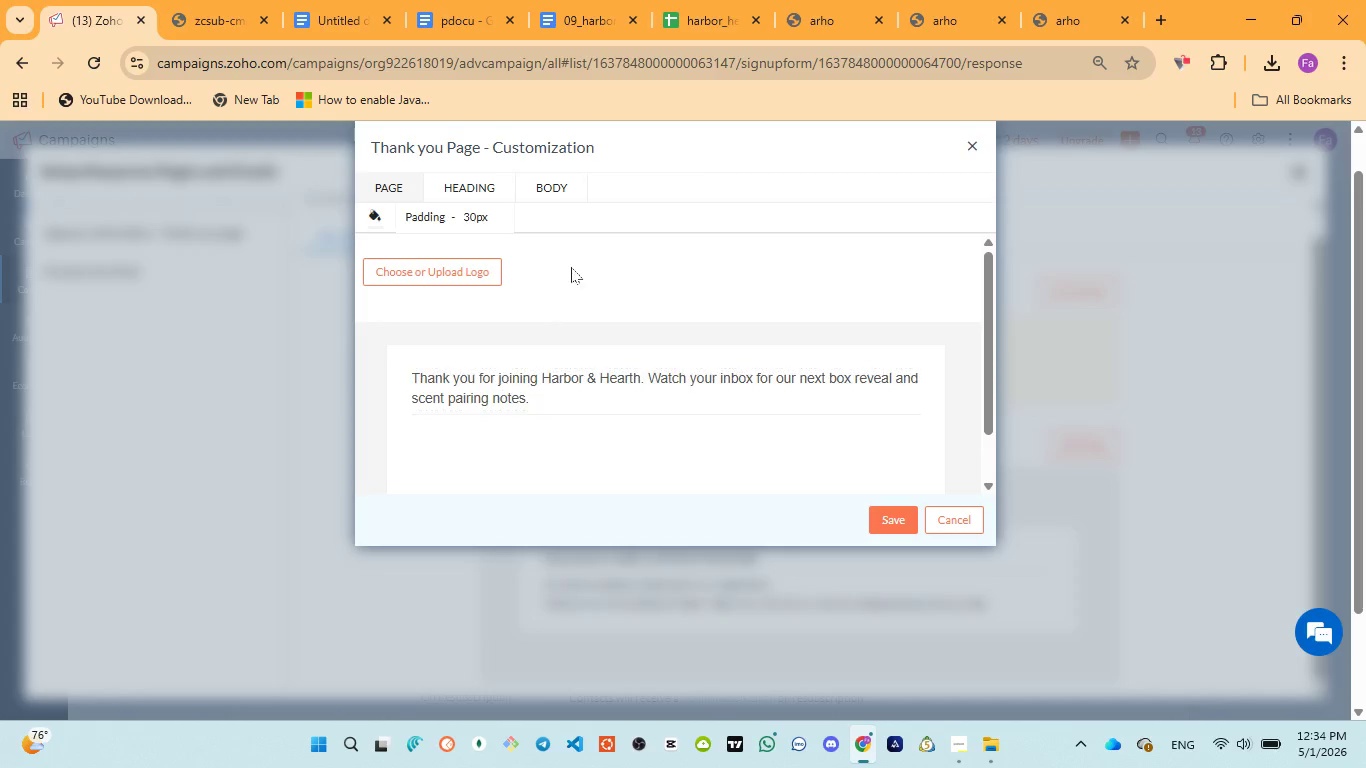 
left_click([552, 173])
 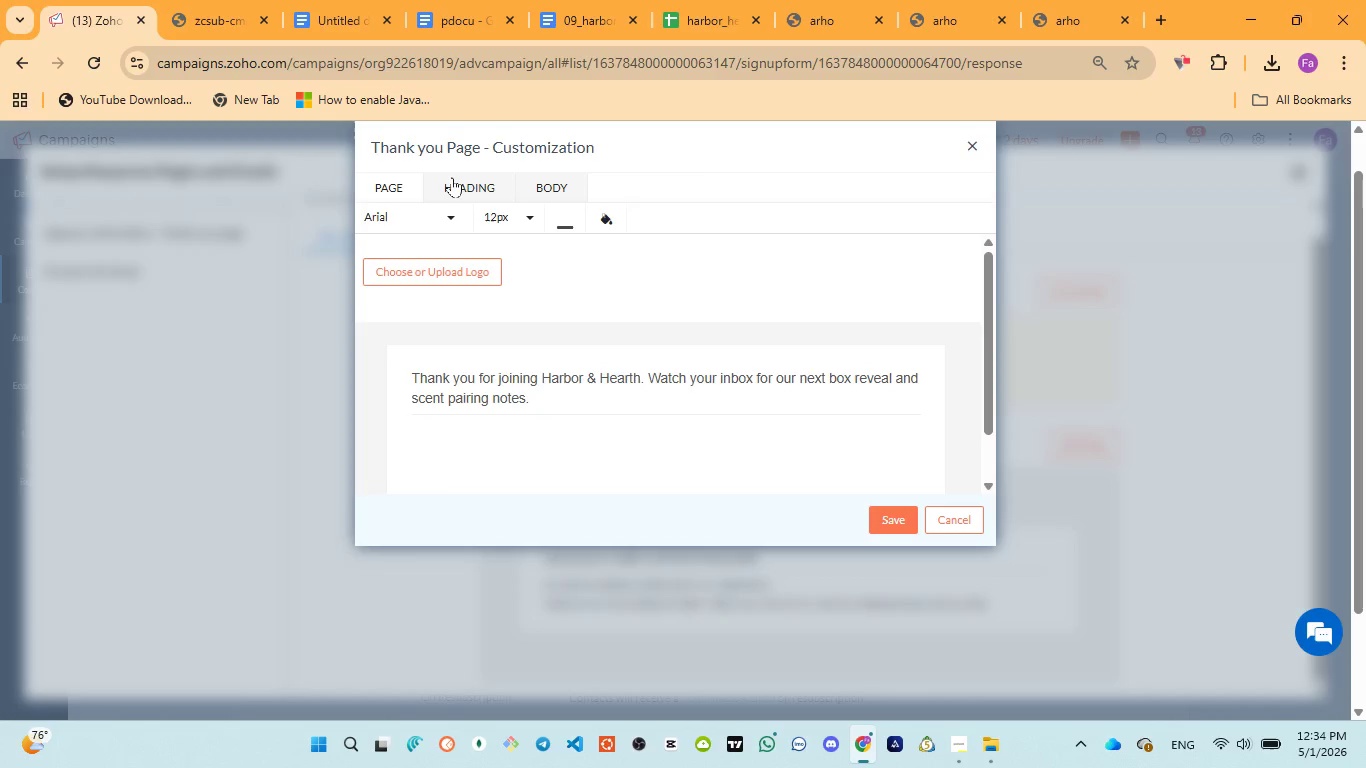 
left_click([461, 177])
 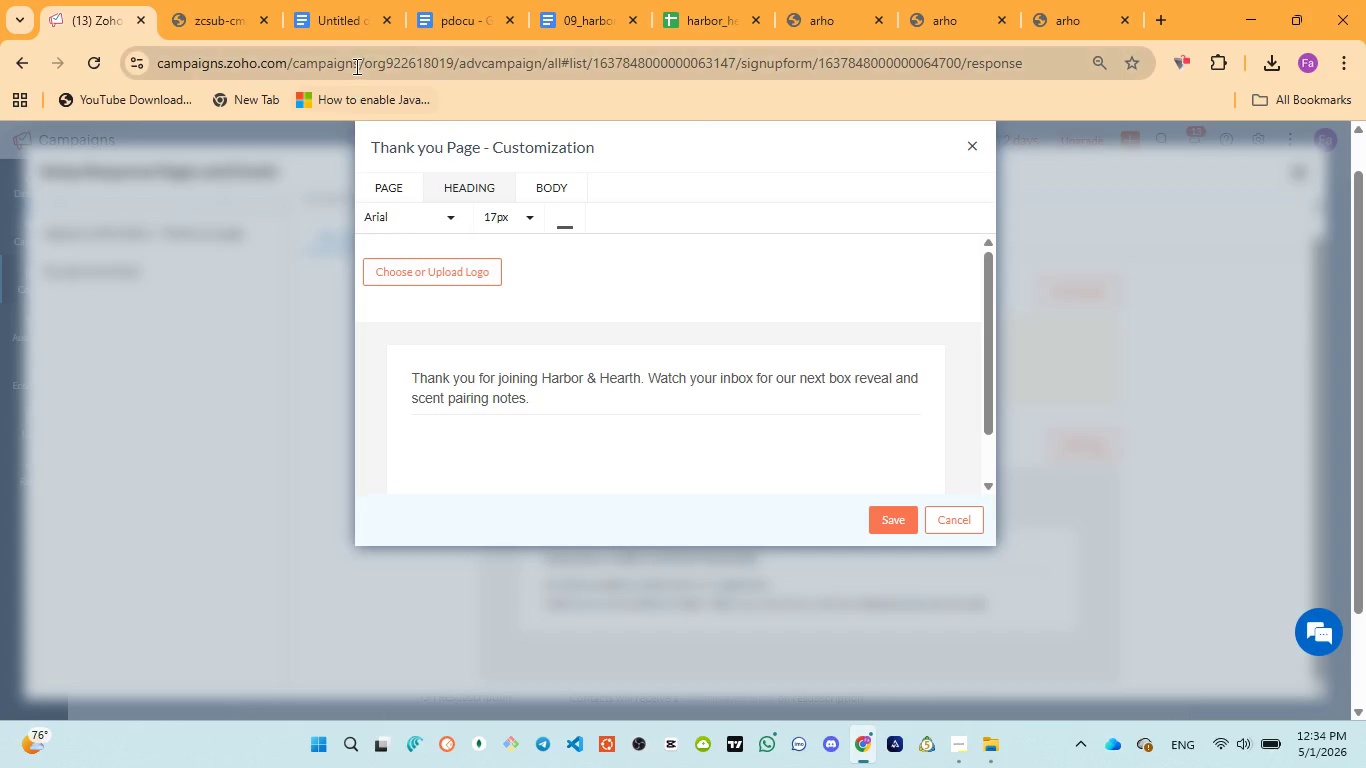 
left_click([451, 38])
 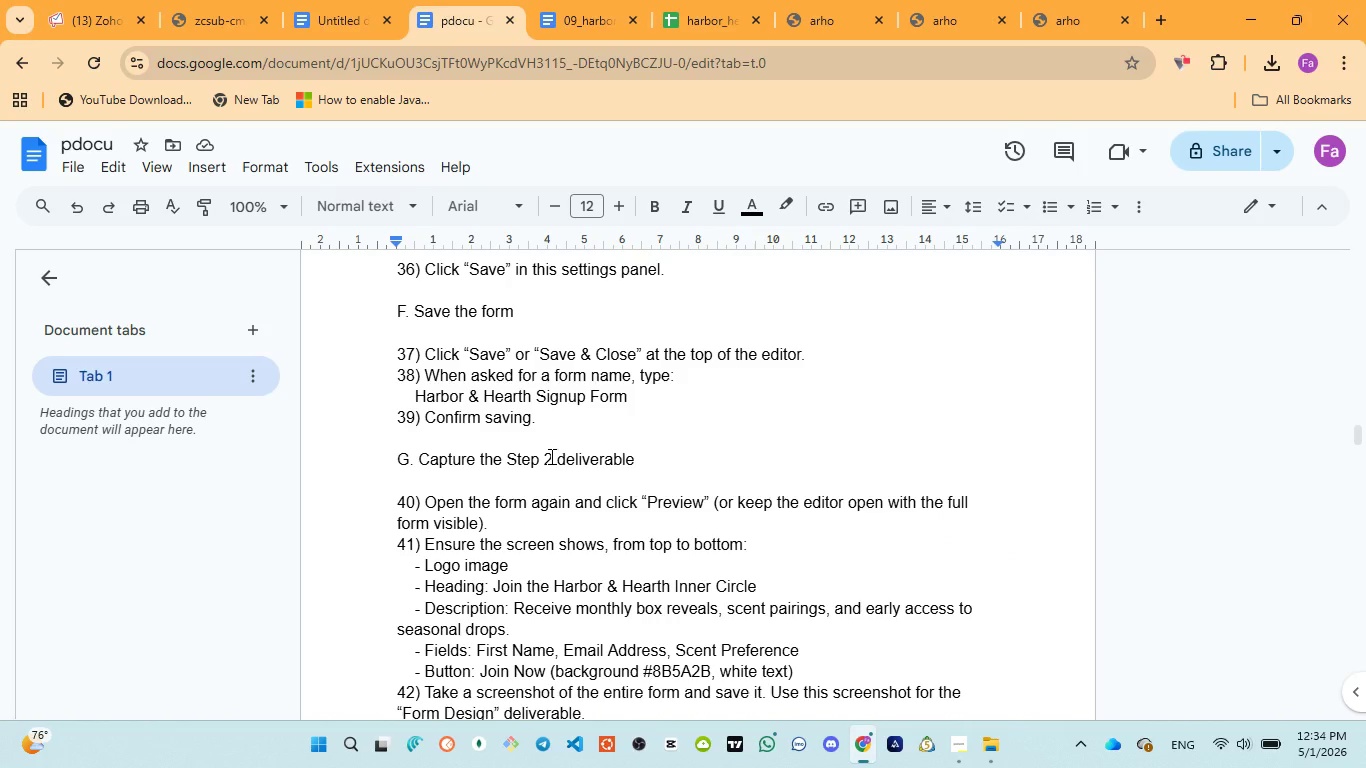 
scroll: coordinate [551, 457], scroll_direction: up, amount: 5.0
 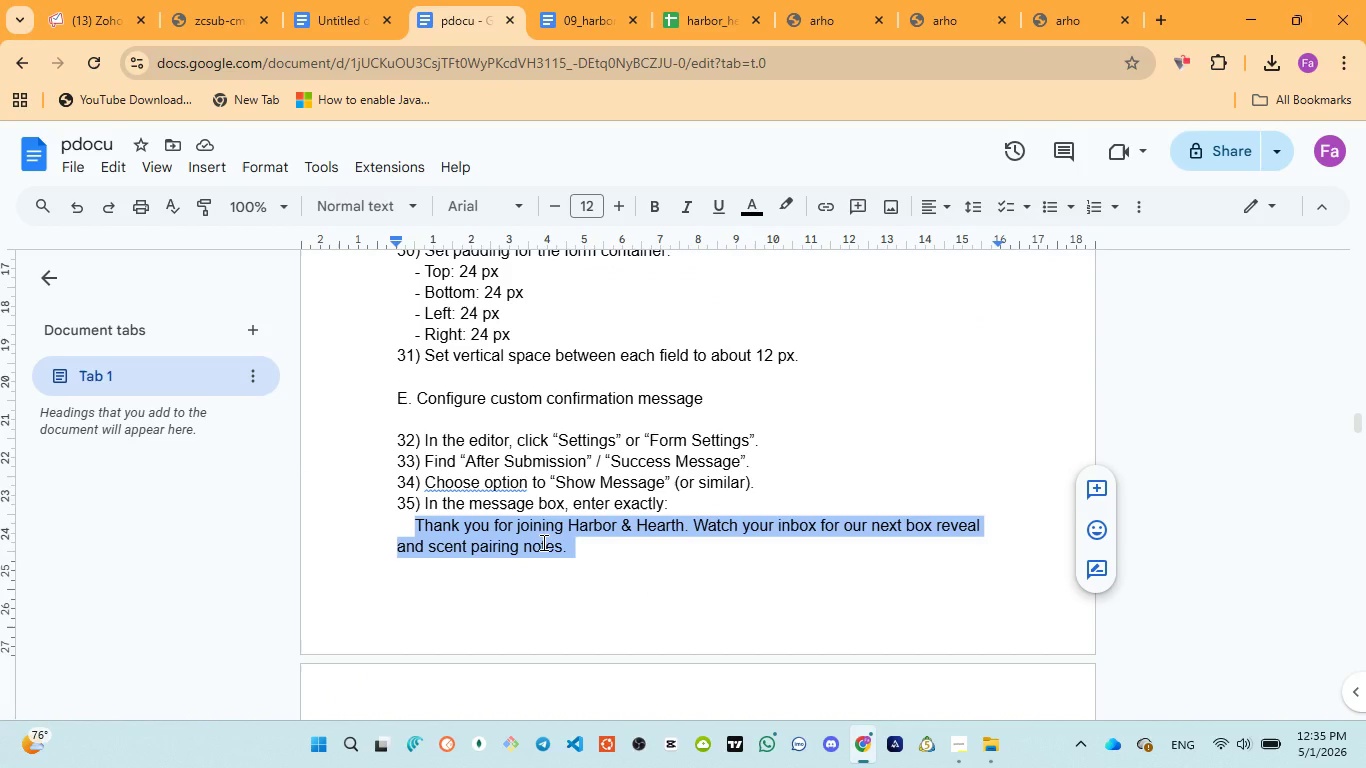 
wait(5.96)
 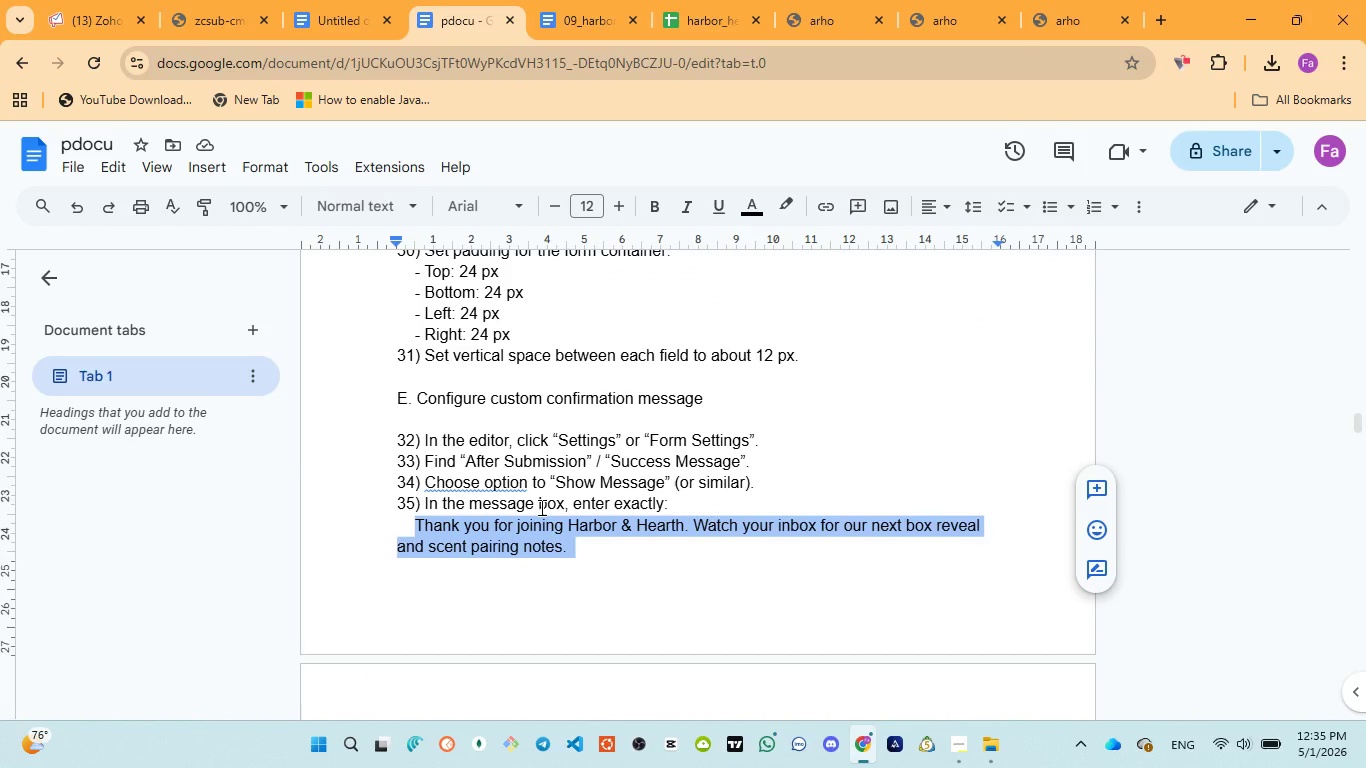 
scroll: coordinate [542, 542], scroll_direction: up, amount: 1.0
 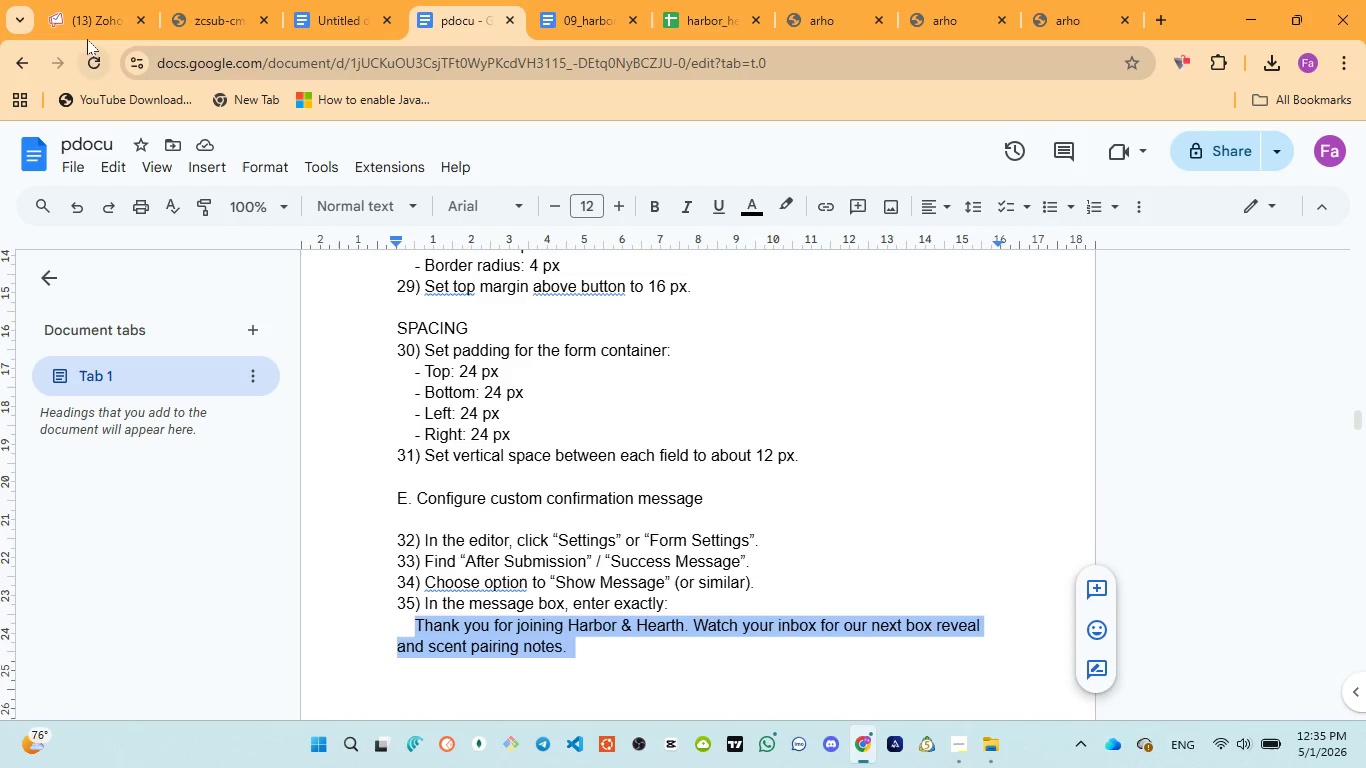 
left_click([88, 20])
 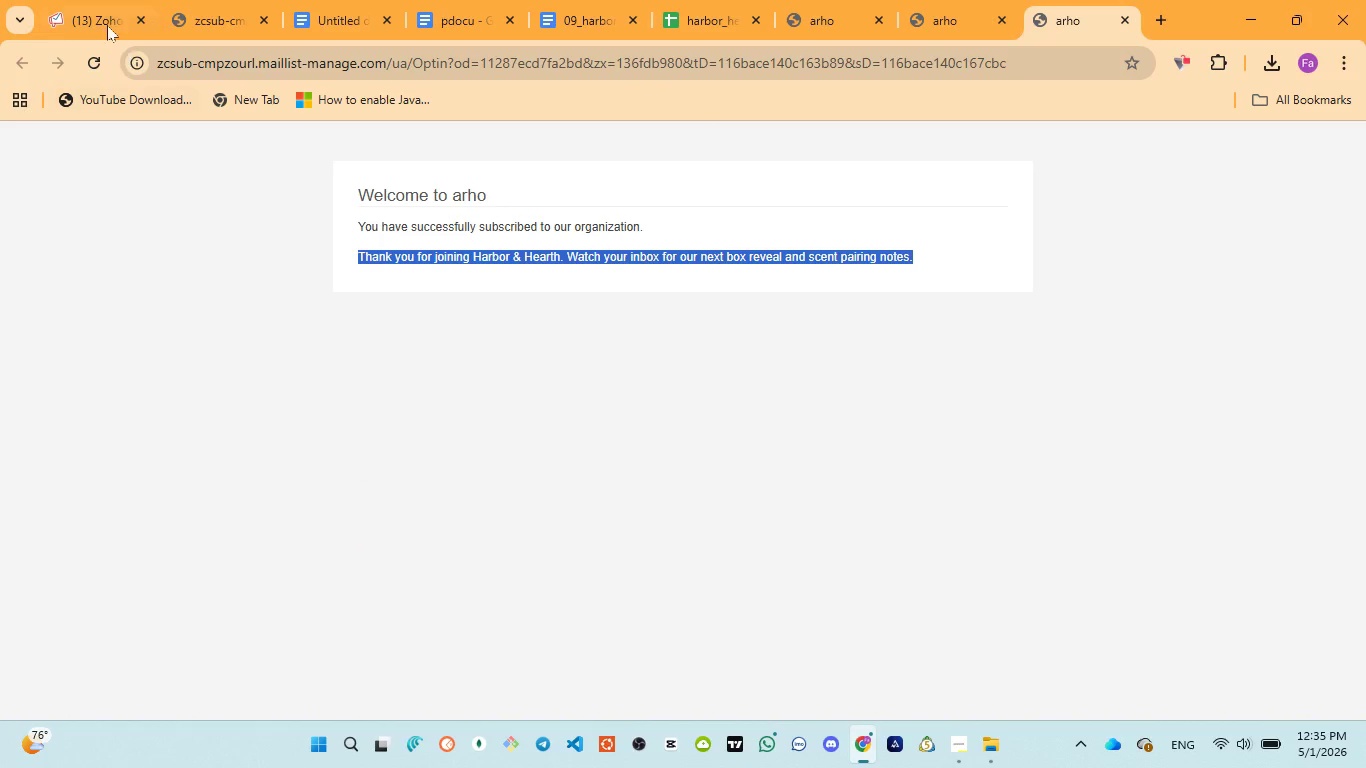 
wait(11.59)
 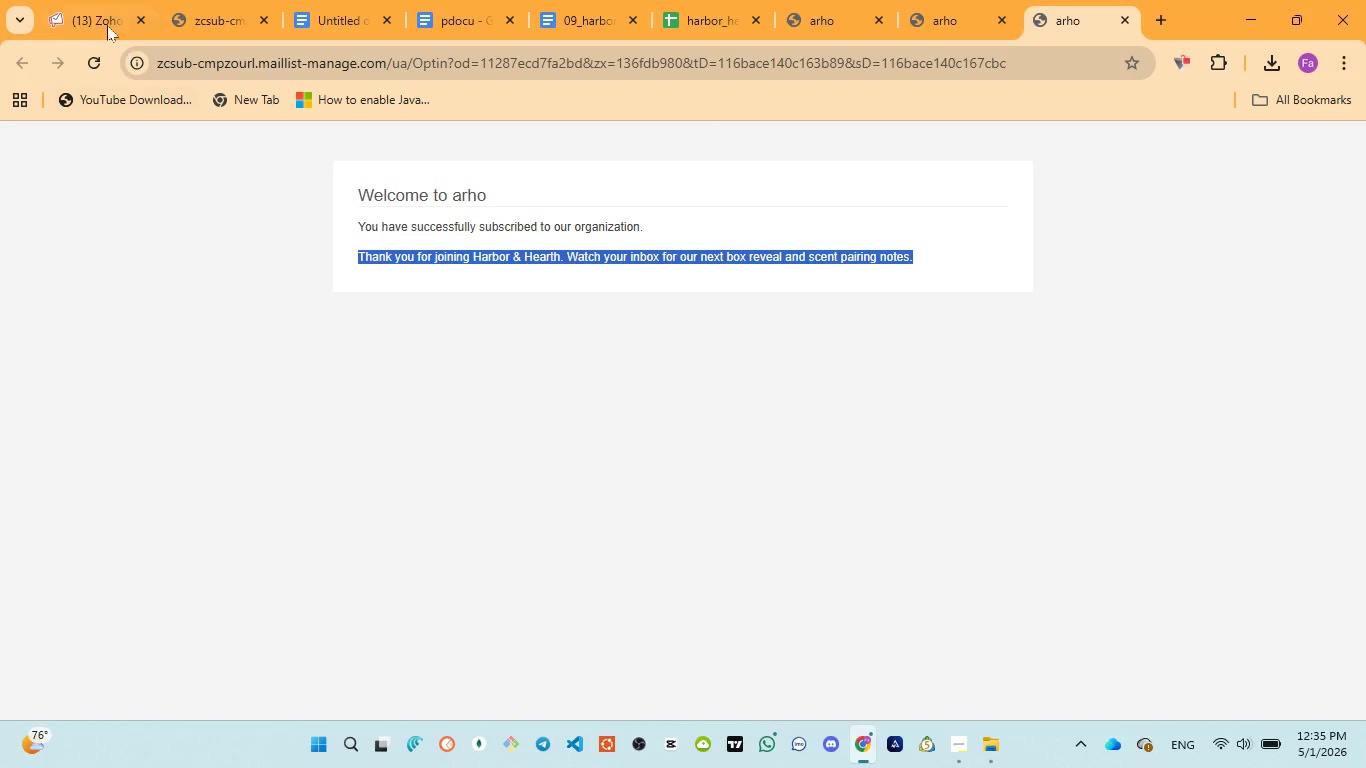 
left_click([89, 9])
 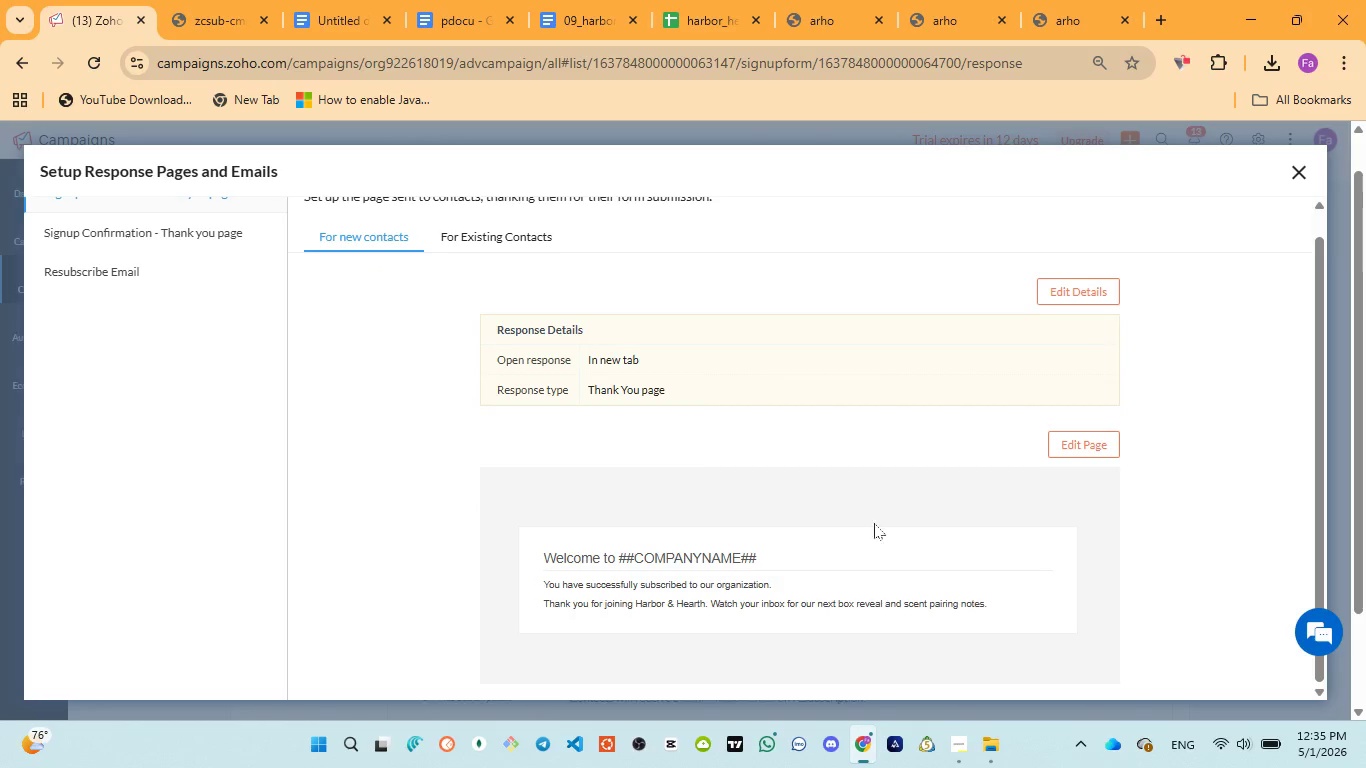 
wait(8.0)
 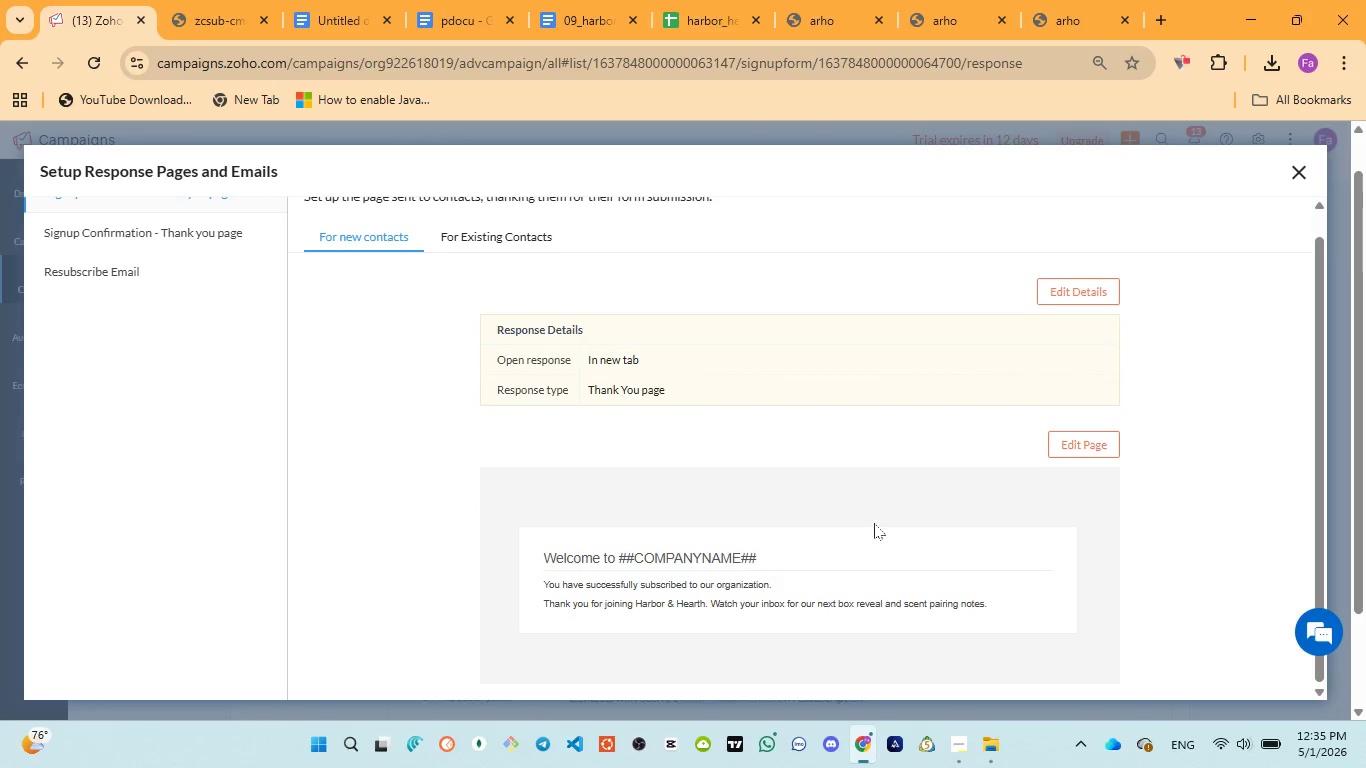 
scroll: coordinate [872, 482], scroll_direction: up, amount: 1.0
 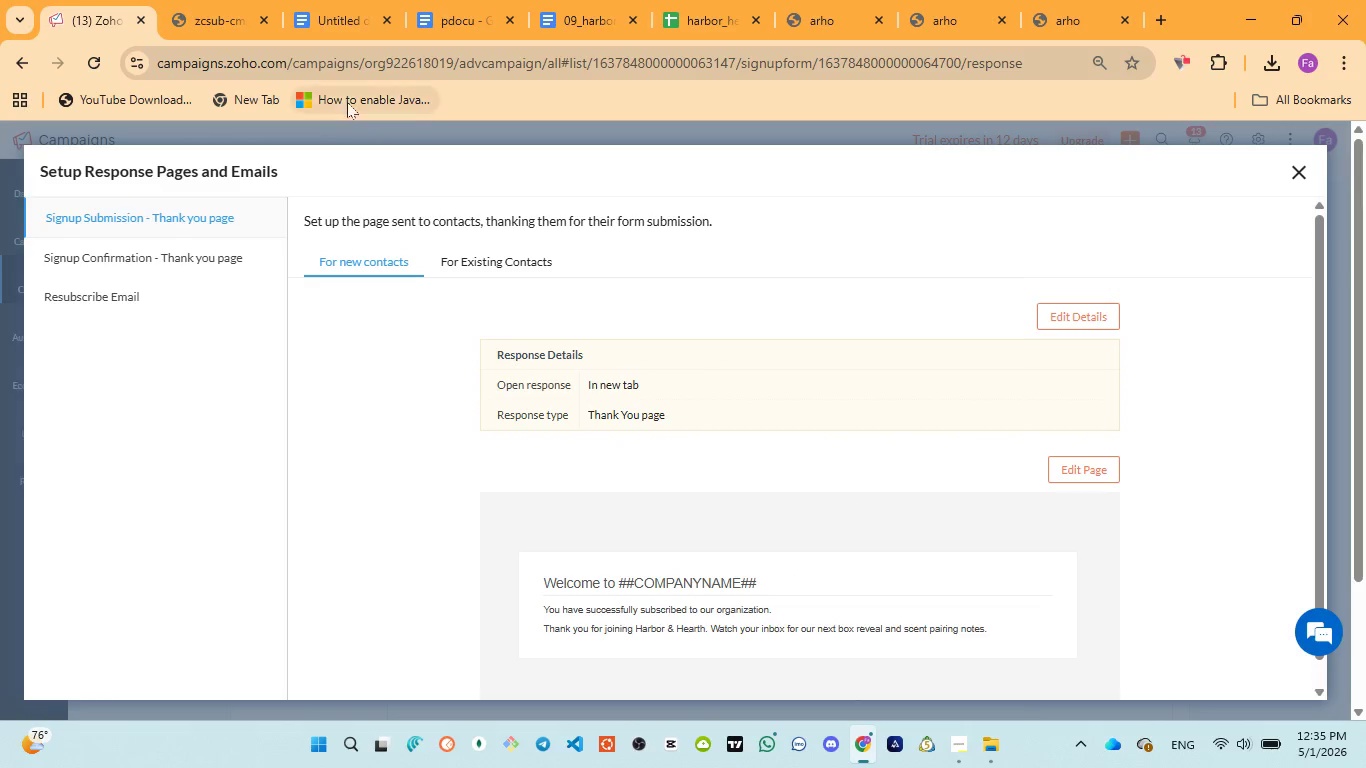 
left_click([318, 18])
 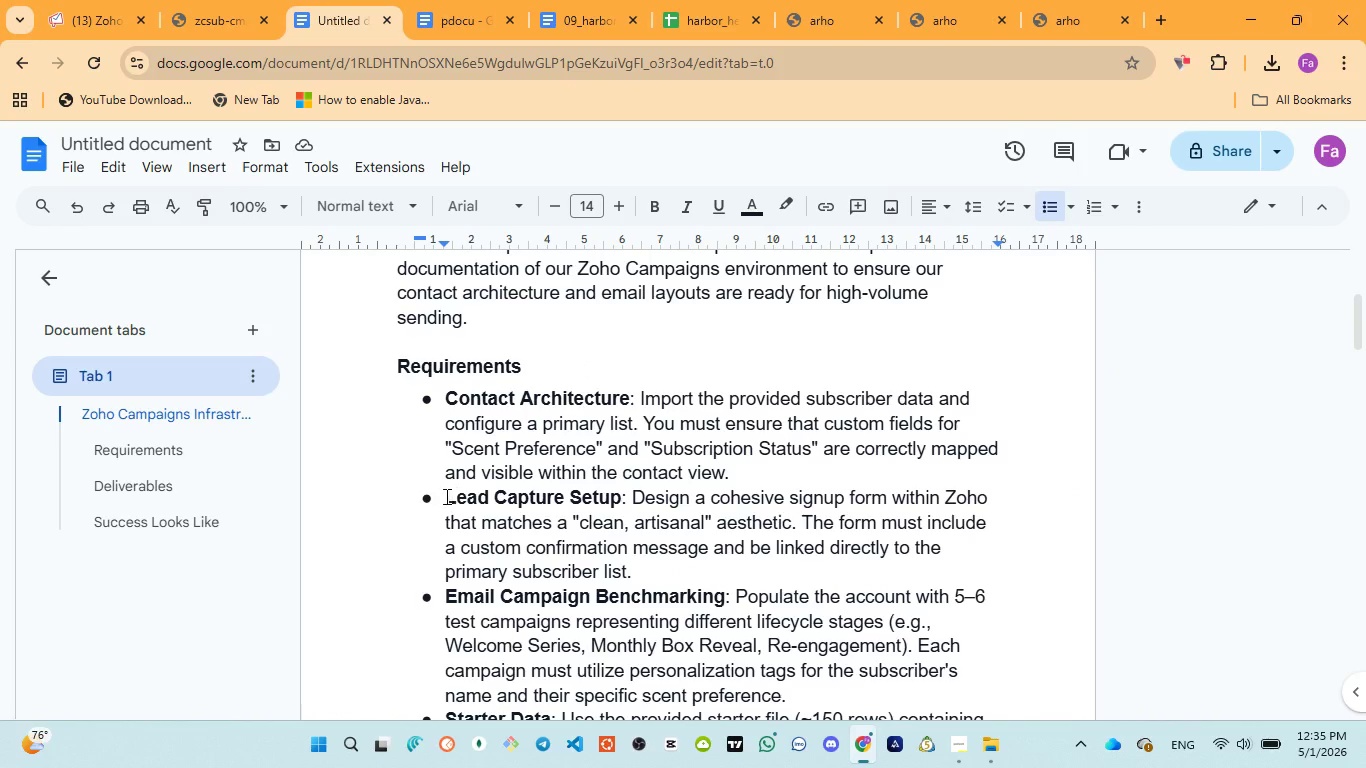 
left_click_drag(start_coordinate=[443, 497], to_coordinate=[653, 565])
 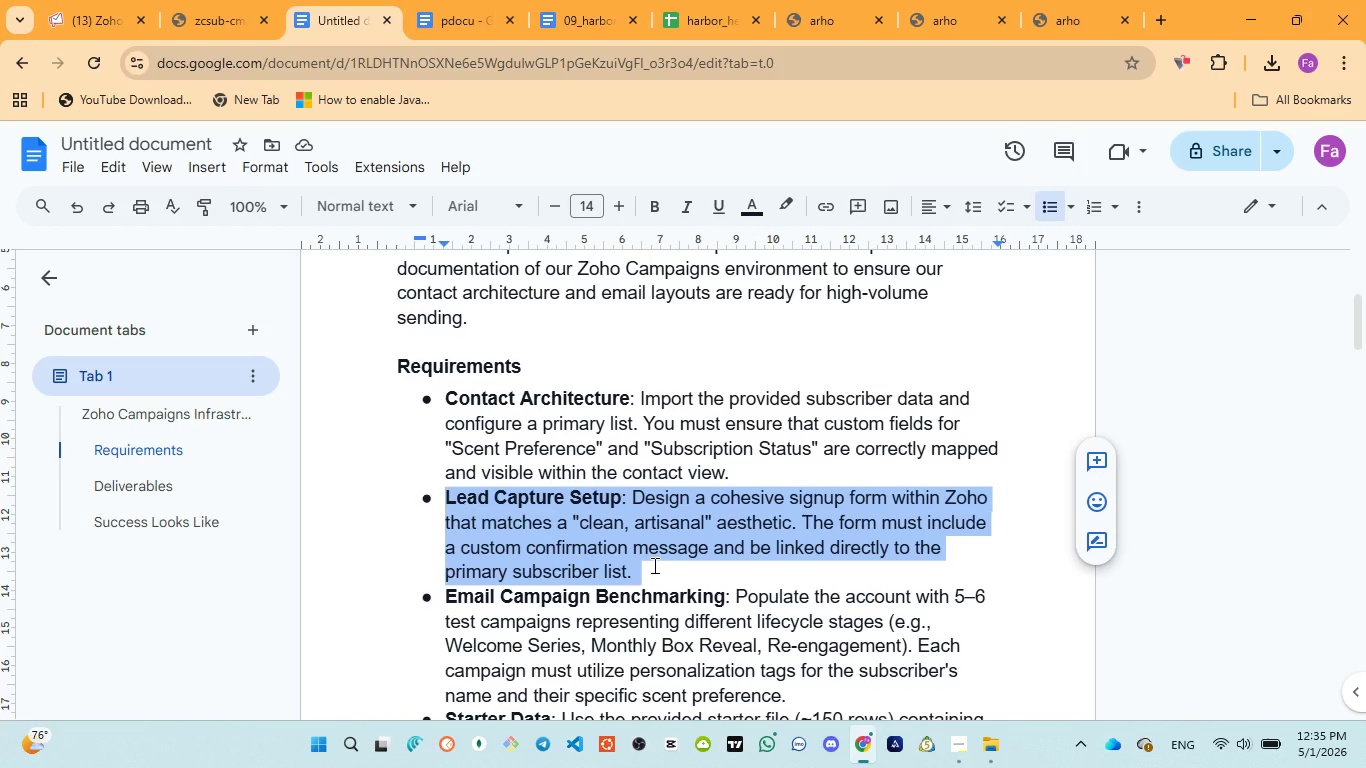 
wait(7.2)
 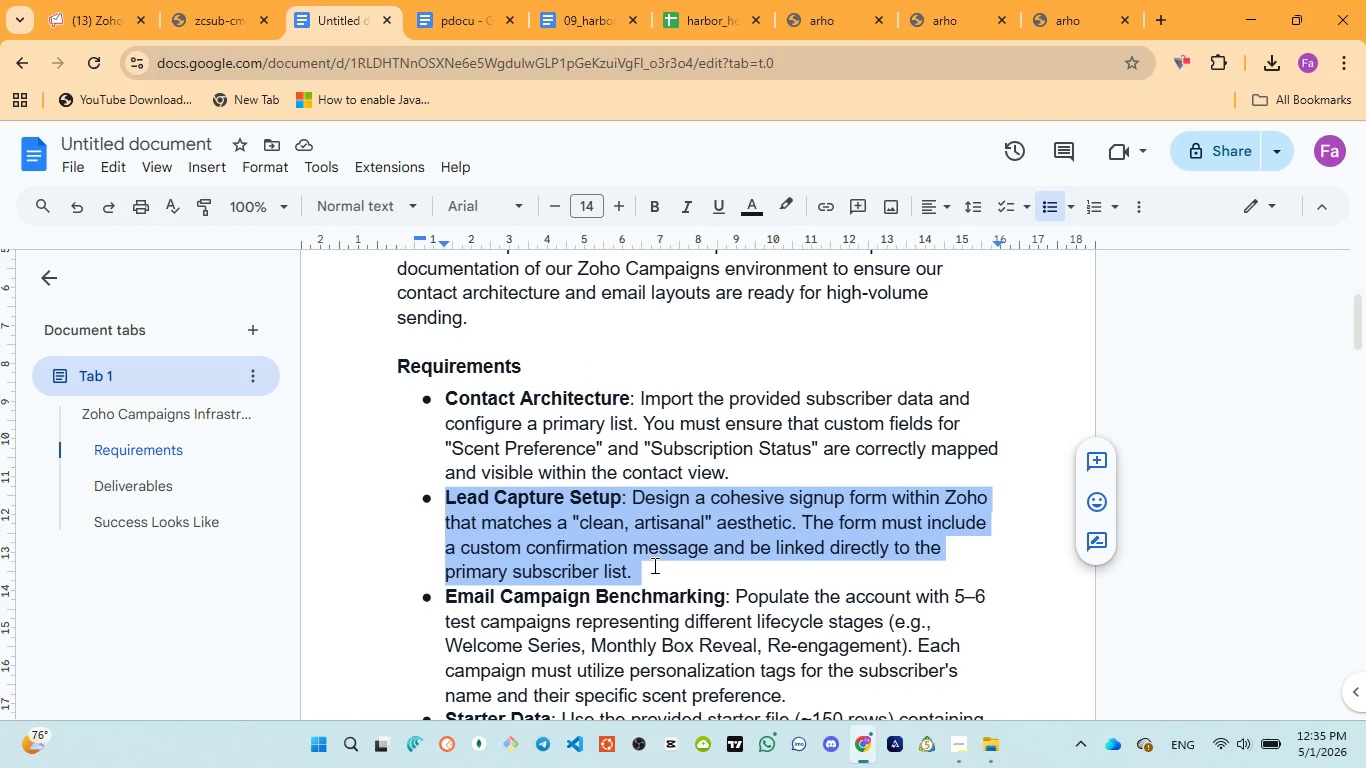 
left_click([96, 22])
 